 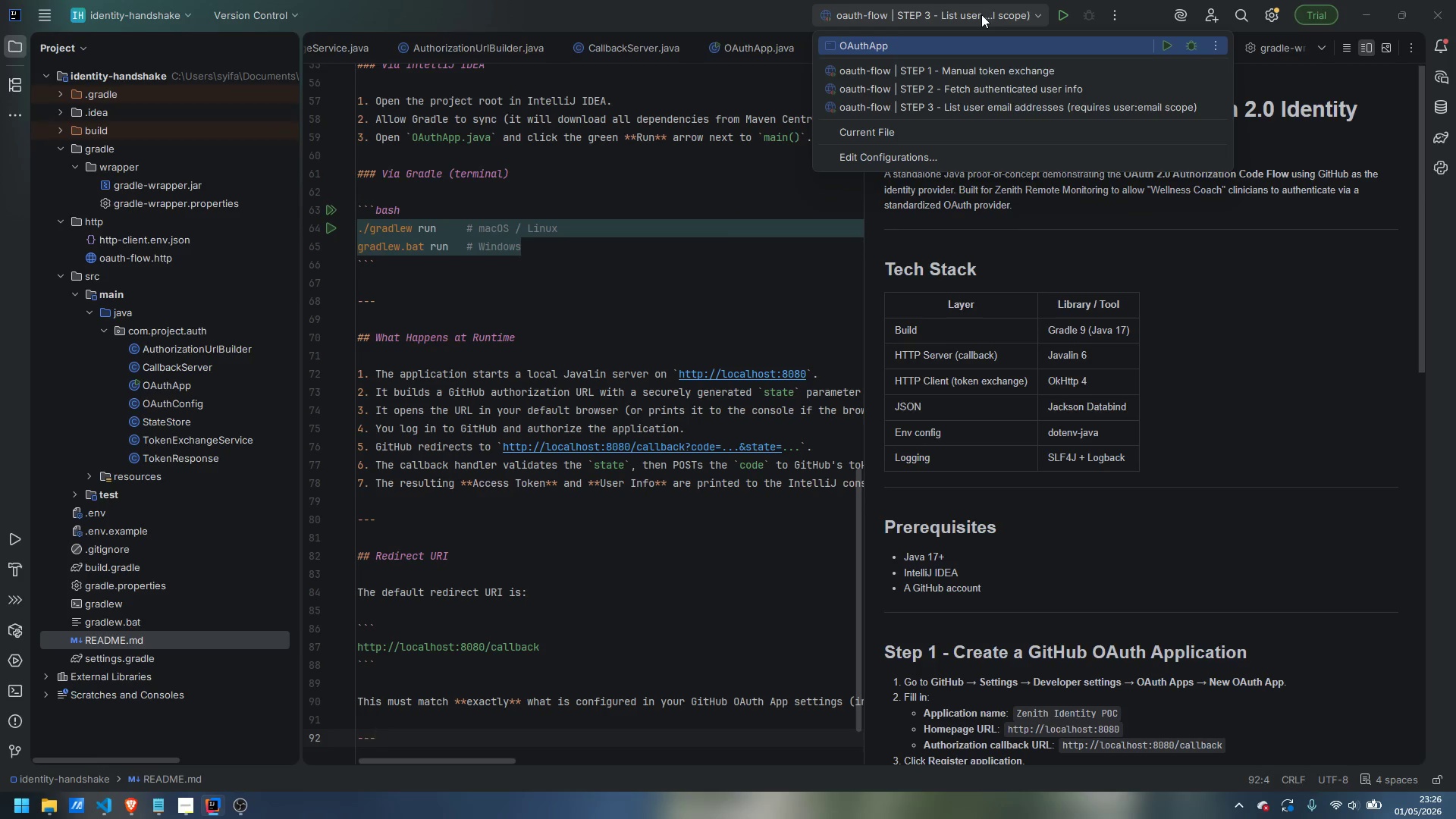 
left_click([929, 42])
 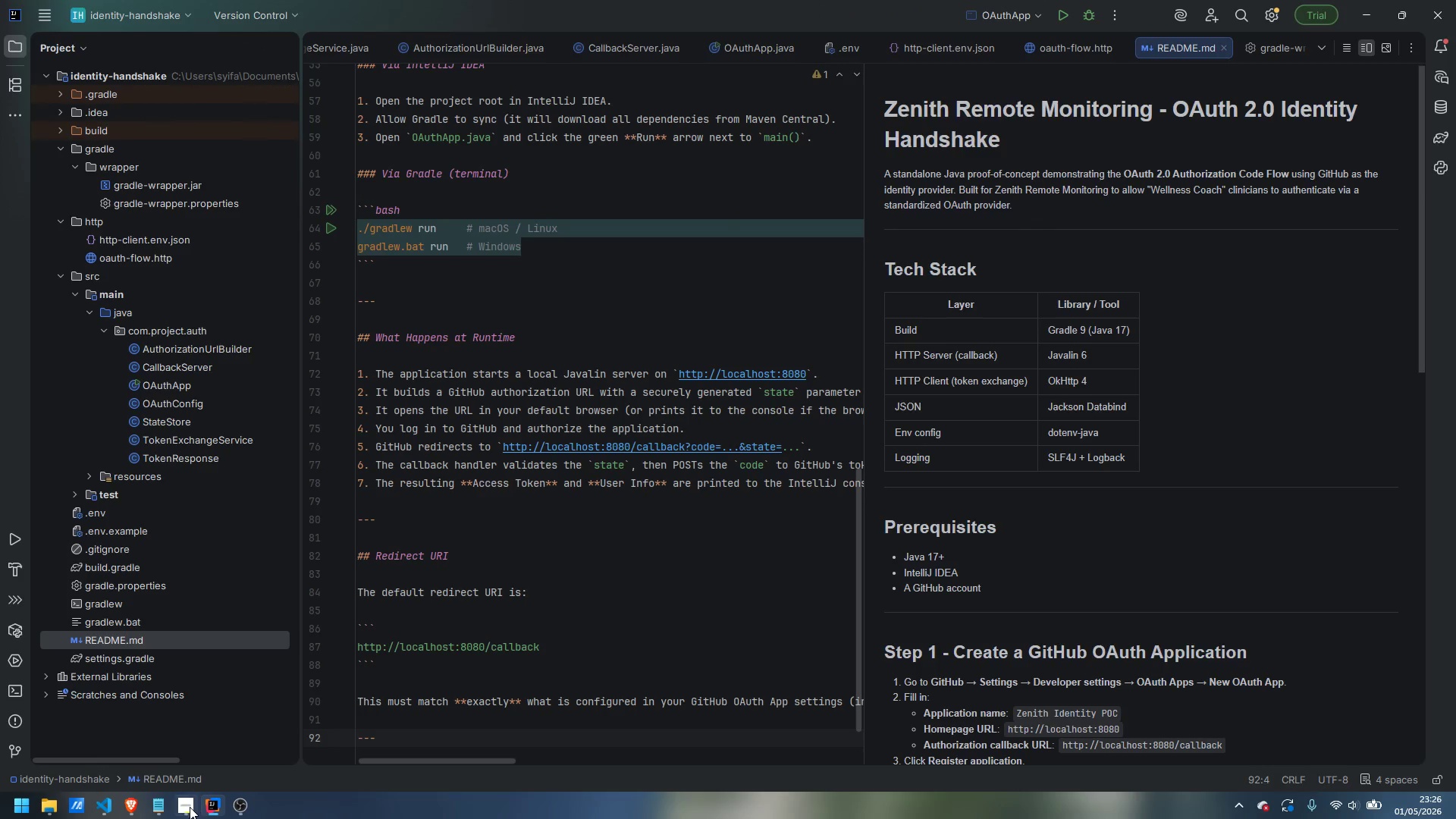 
mouse_move([220, 715])
 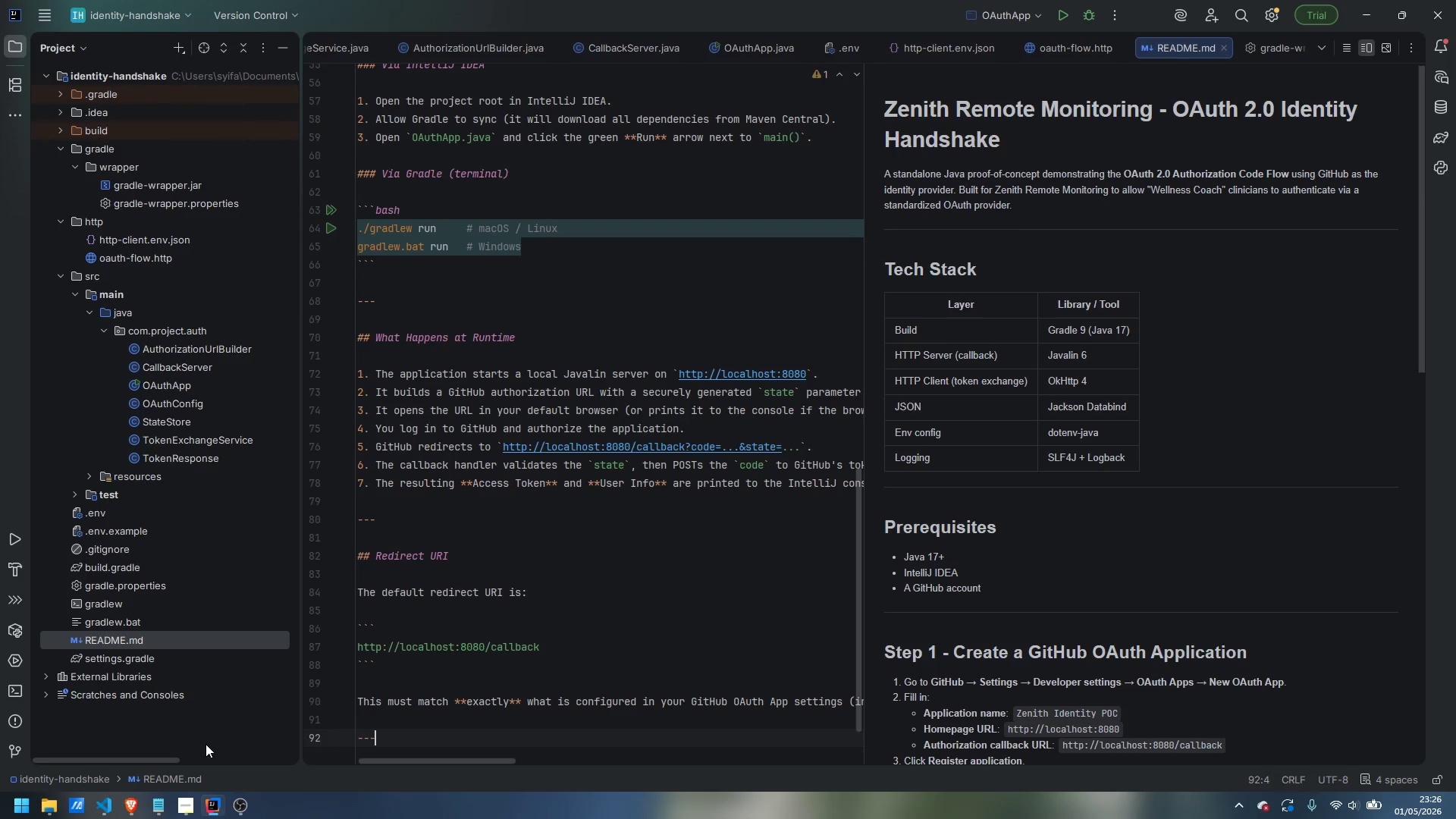 
wait(7.39)
 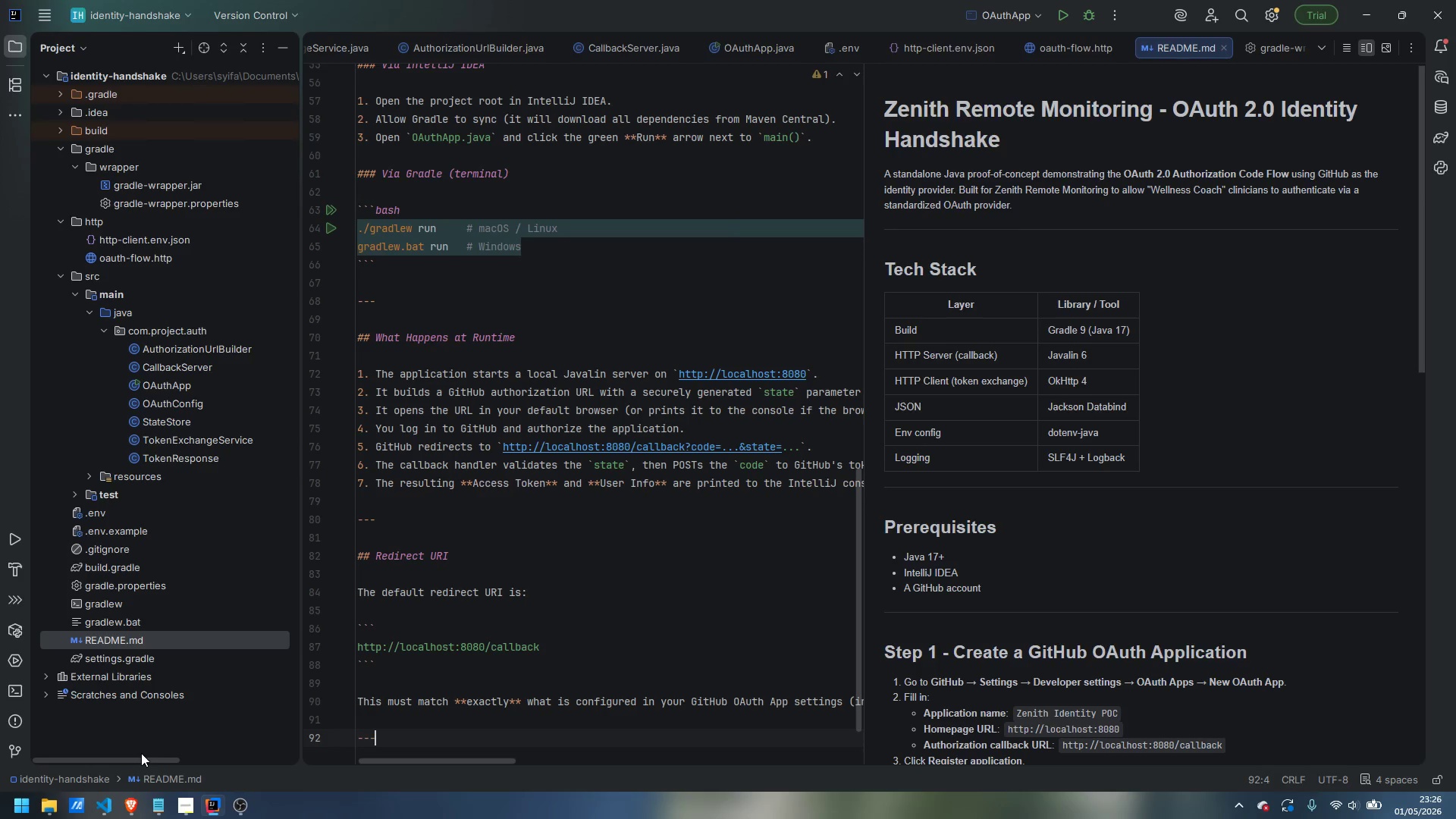 
left_click([243, 728])
 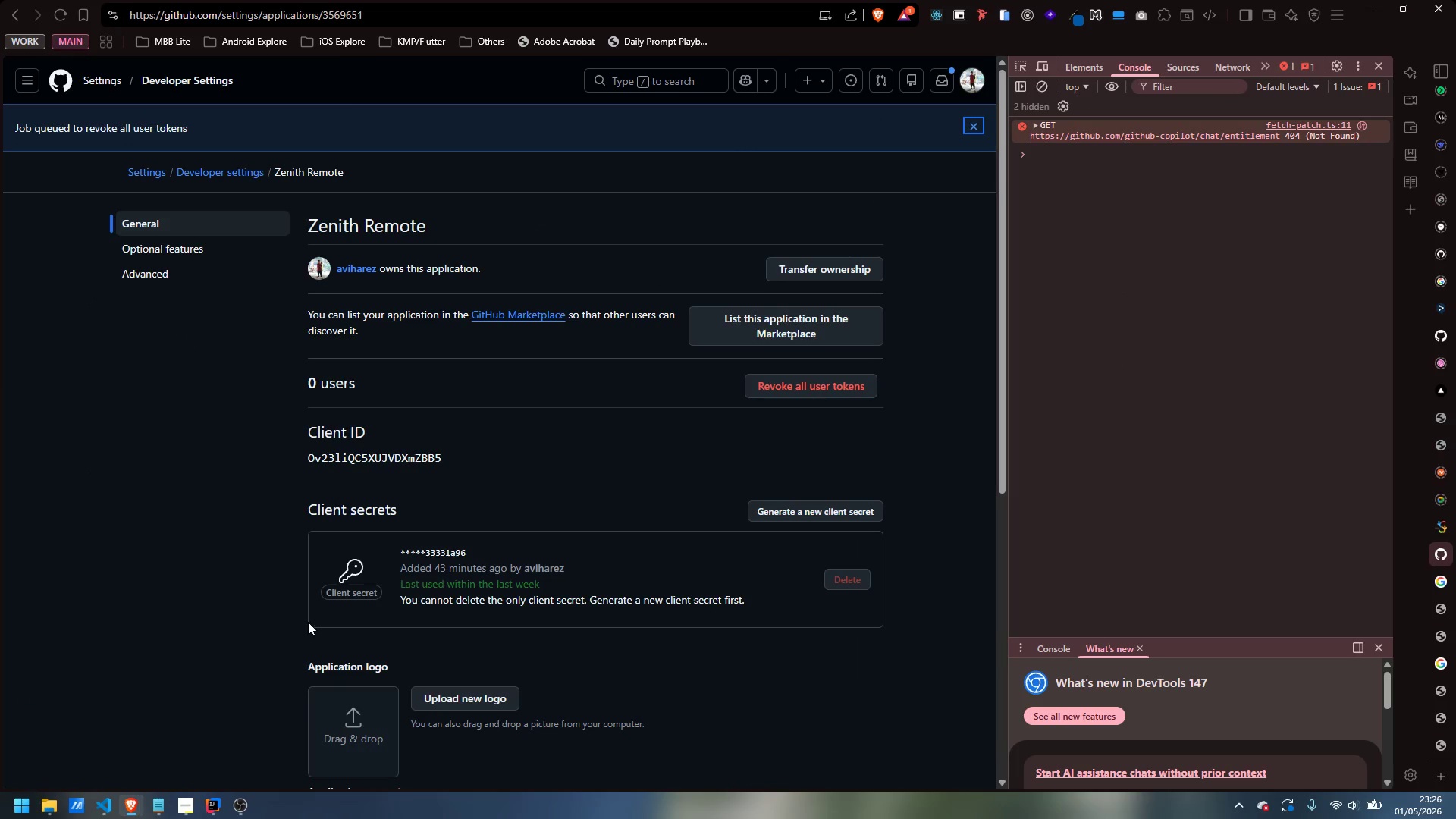 
mouse_move([220, 805])
 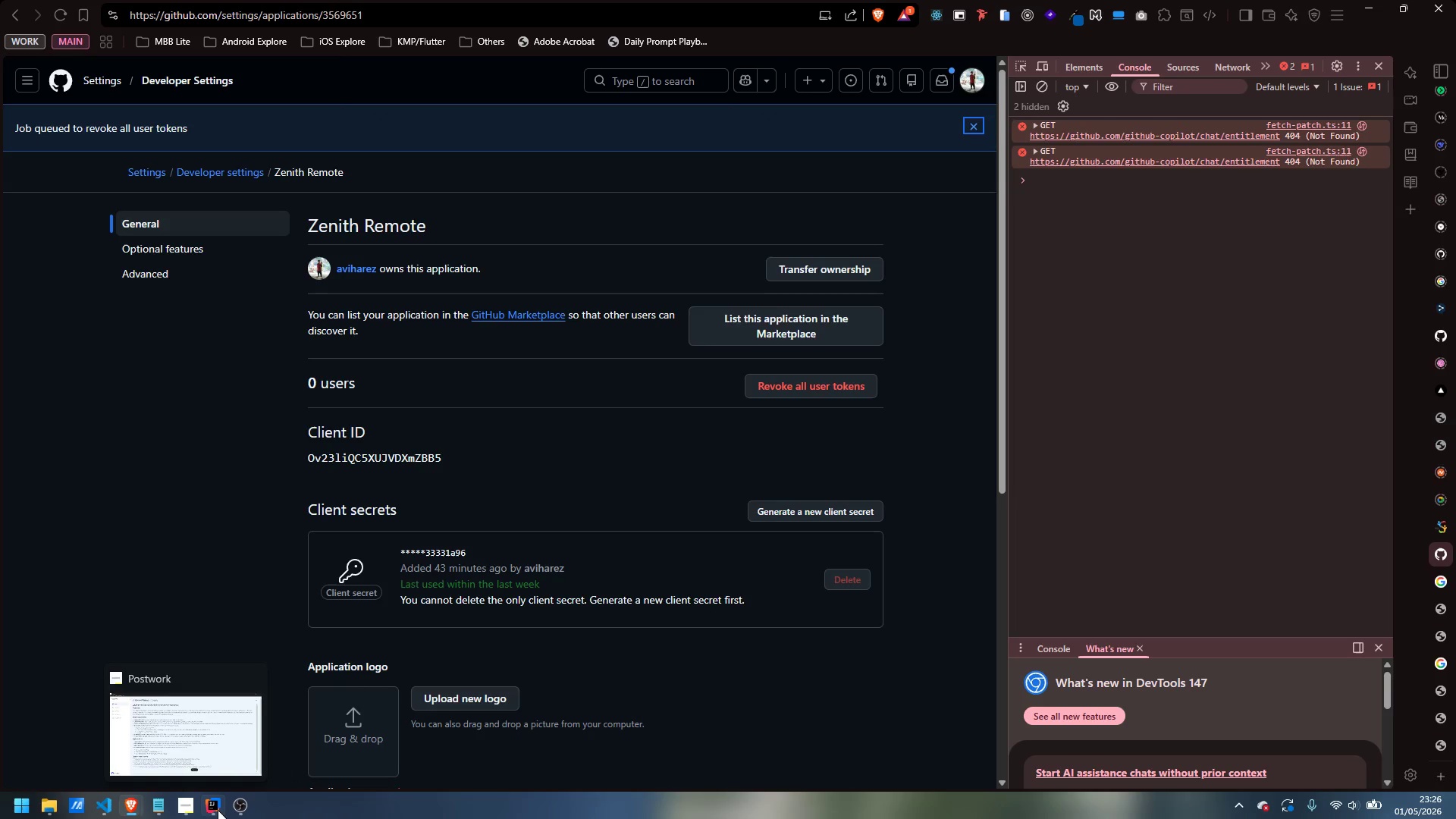 
left_click([238, 808])
 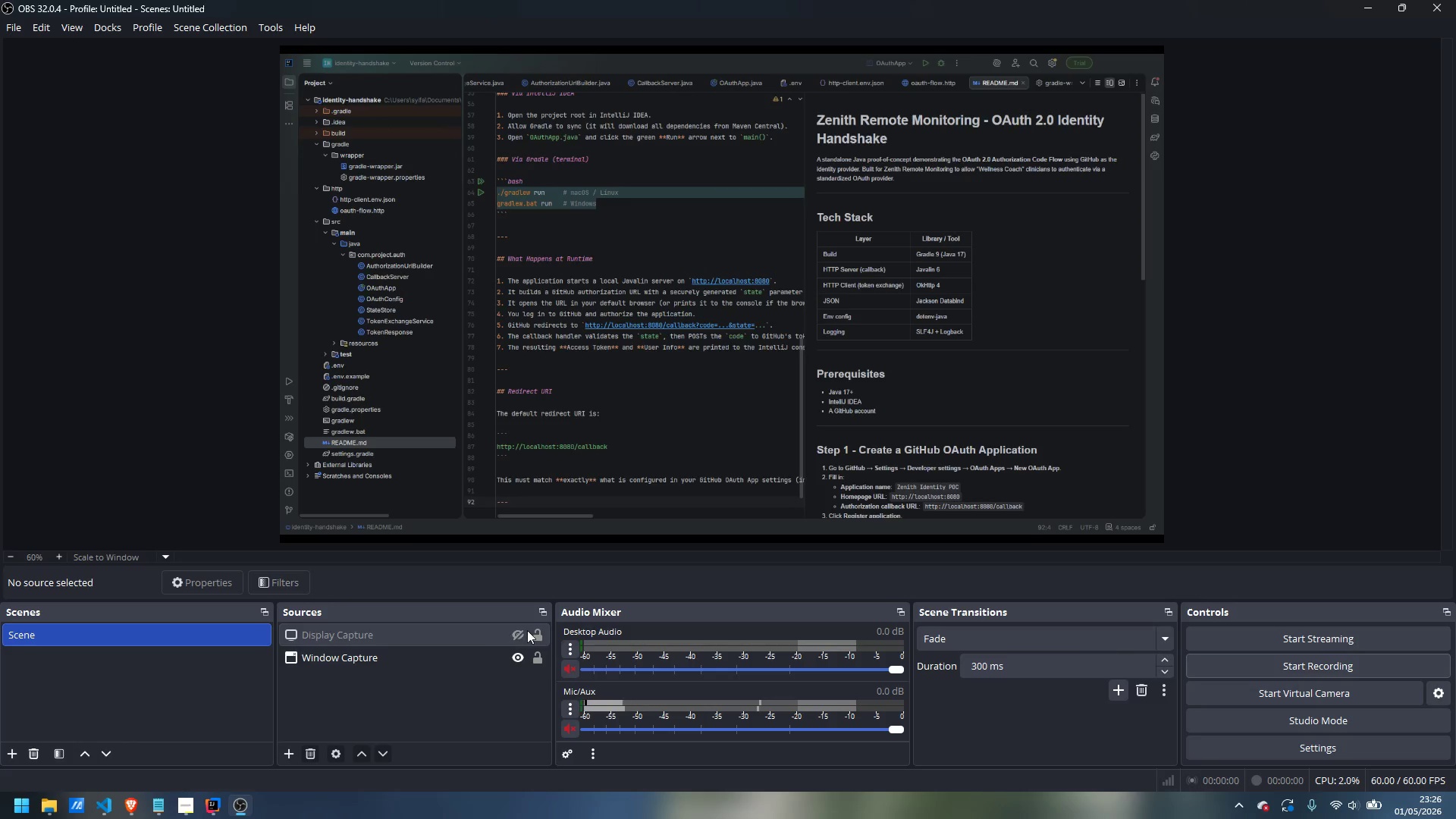 
left_click([515, 633])
 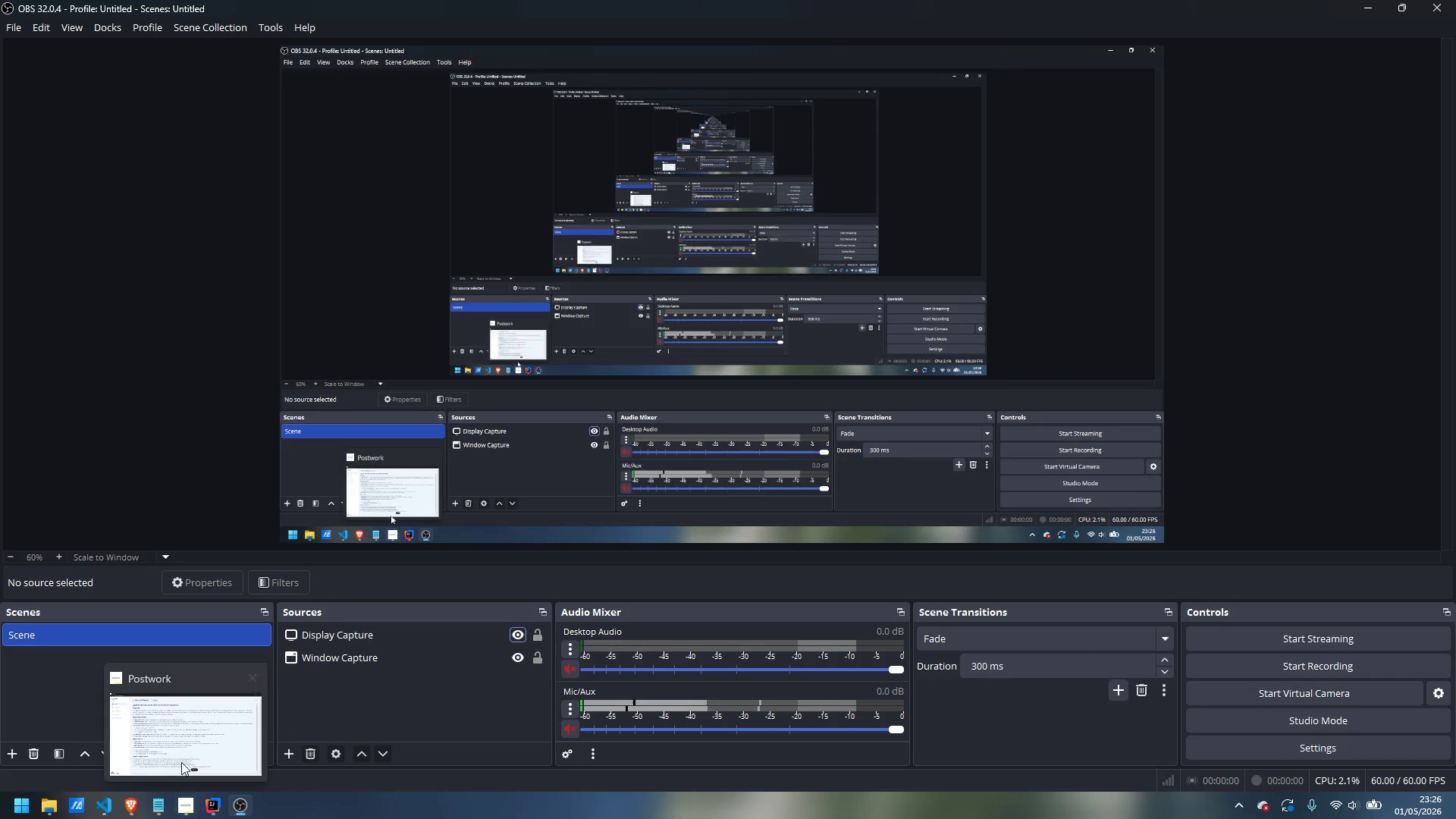 
mouse_move([168, 808])
 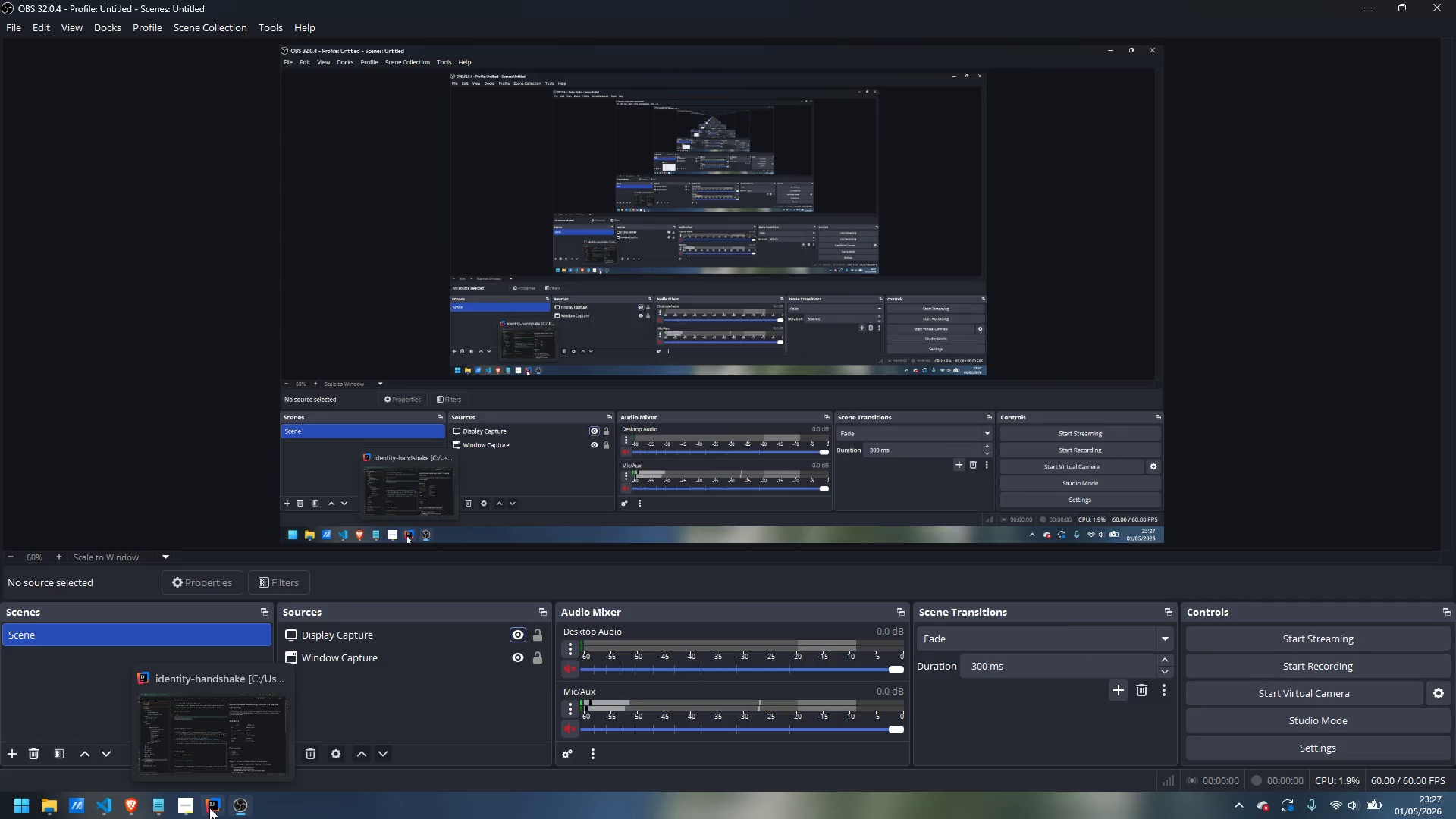 
left_click([226, 734])
 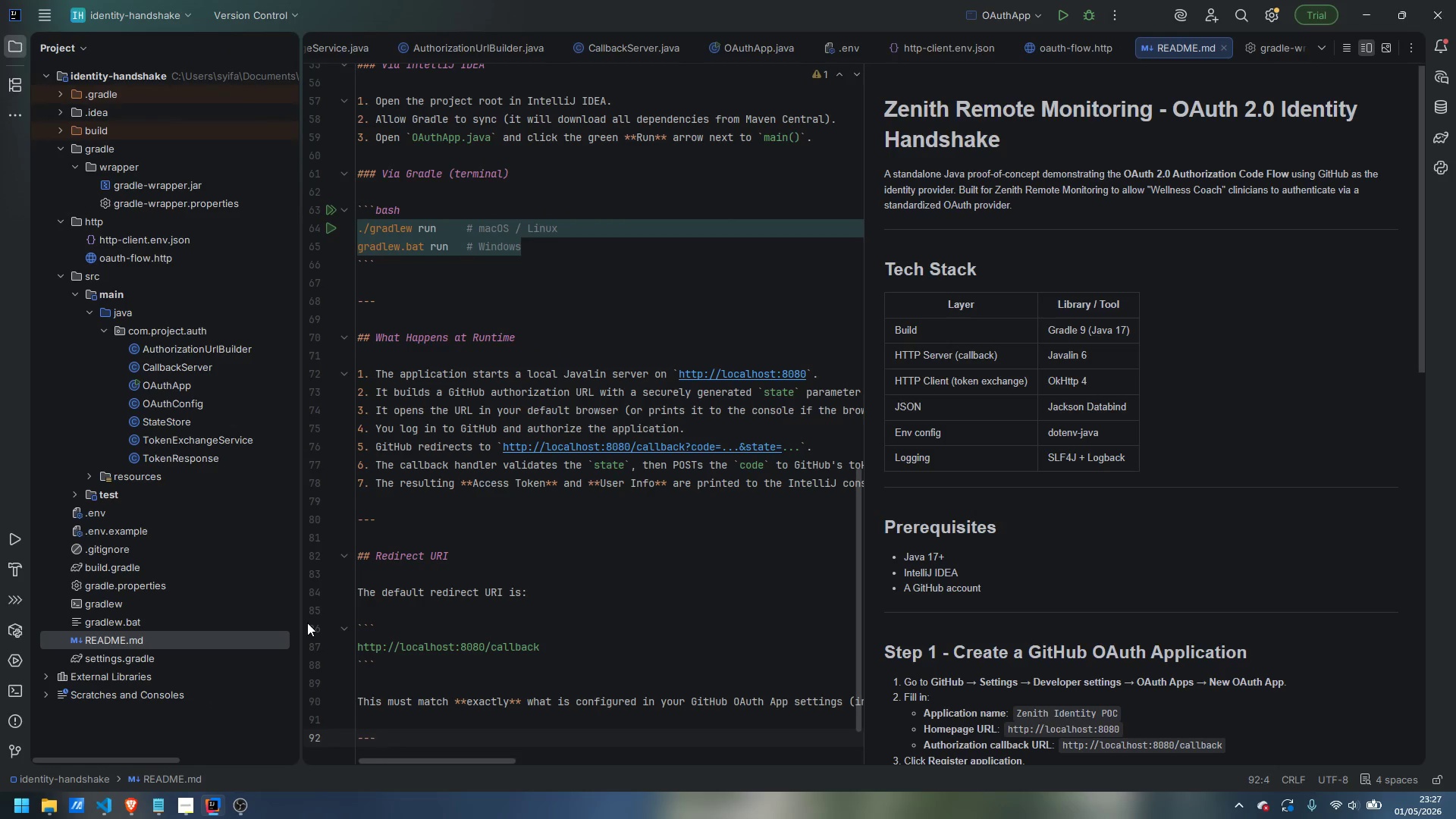 
double_click([117, 515])
 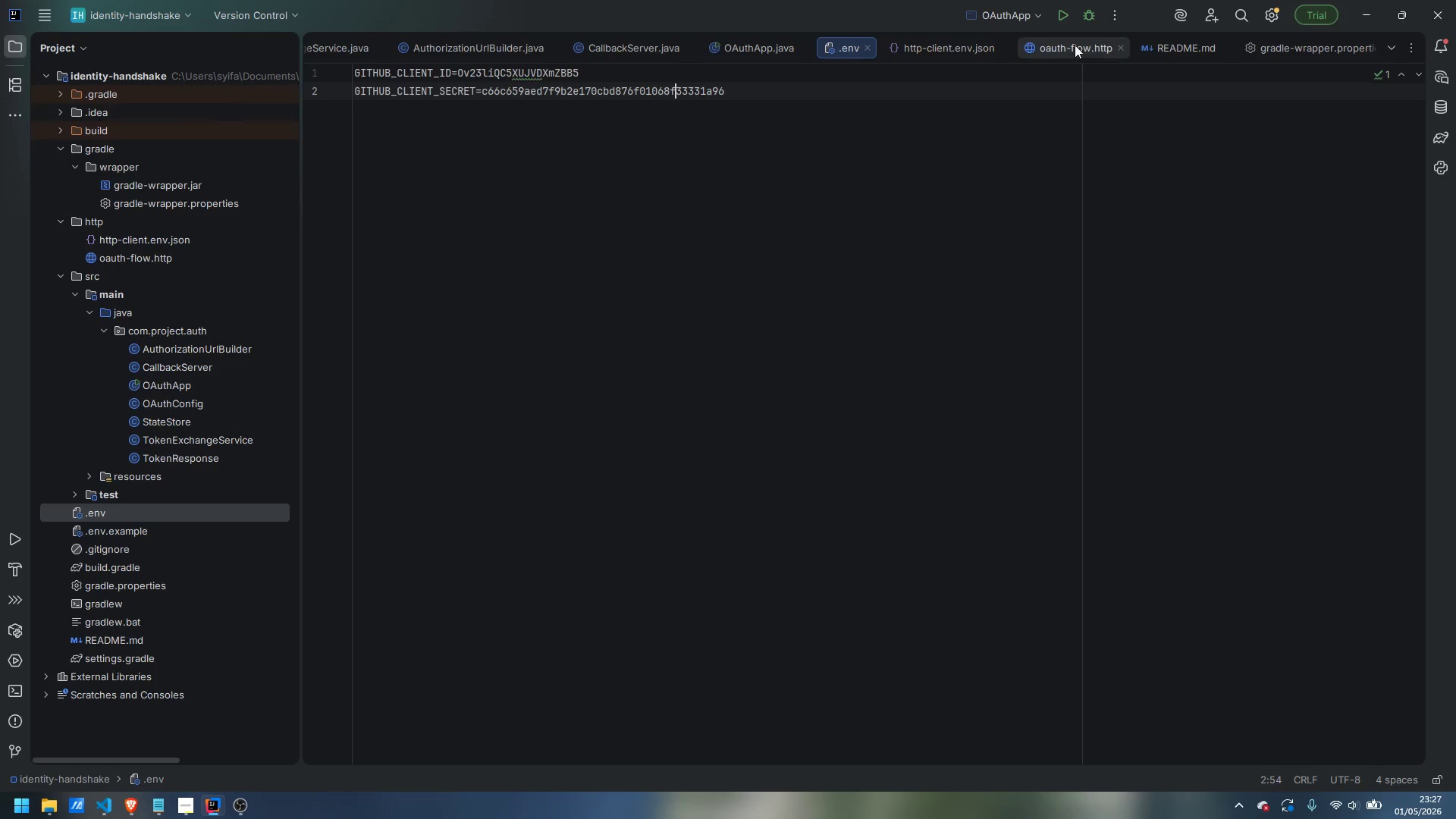 
double_click([1166, 45])
 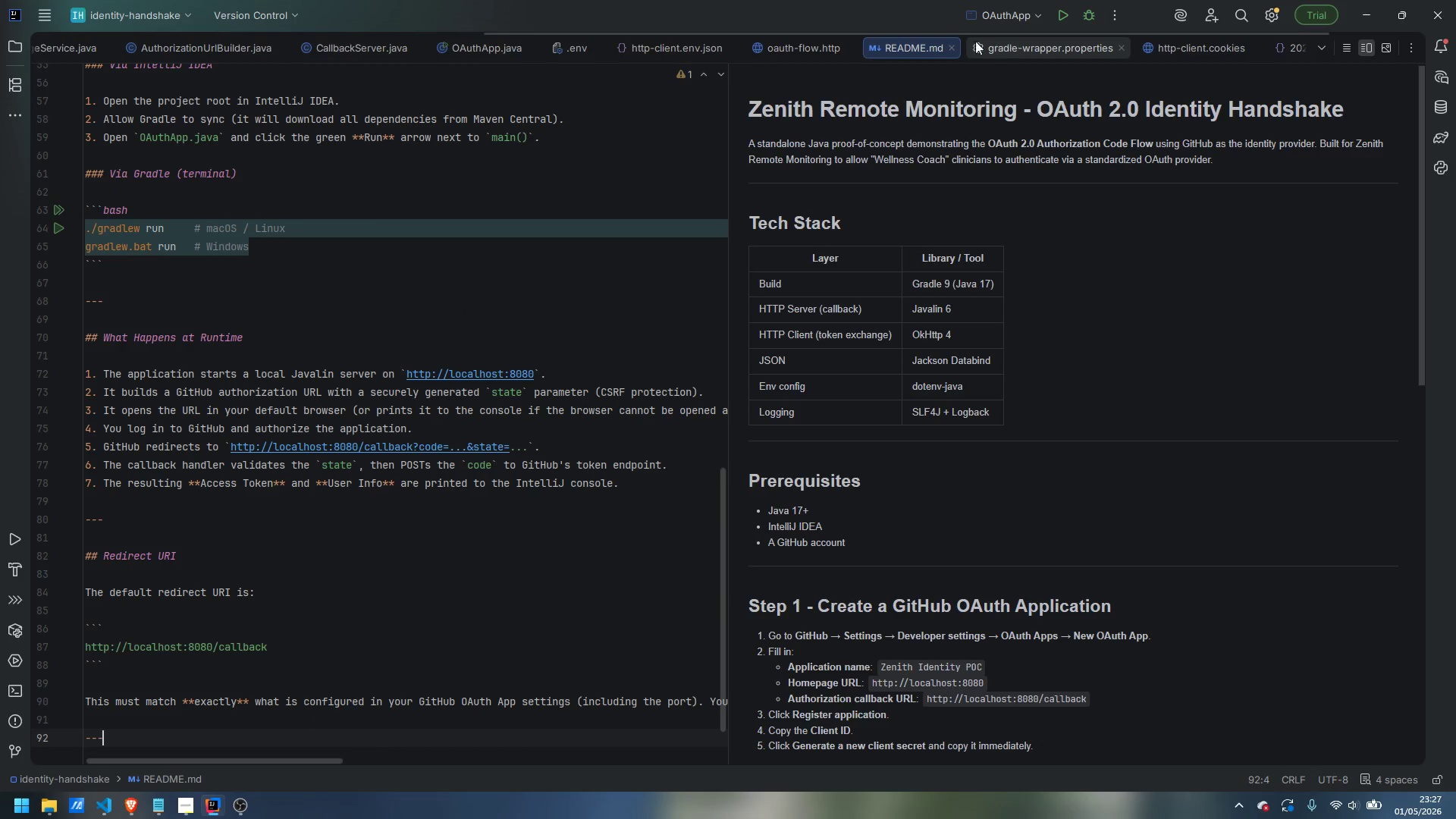 
double_click([918, 47])
 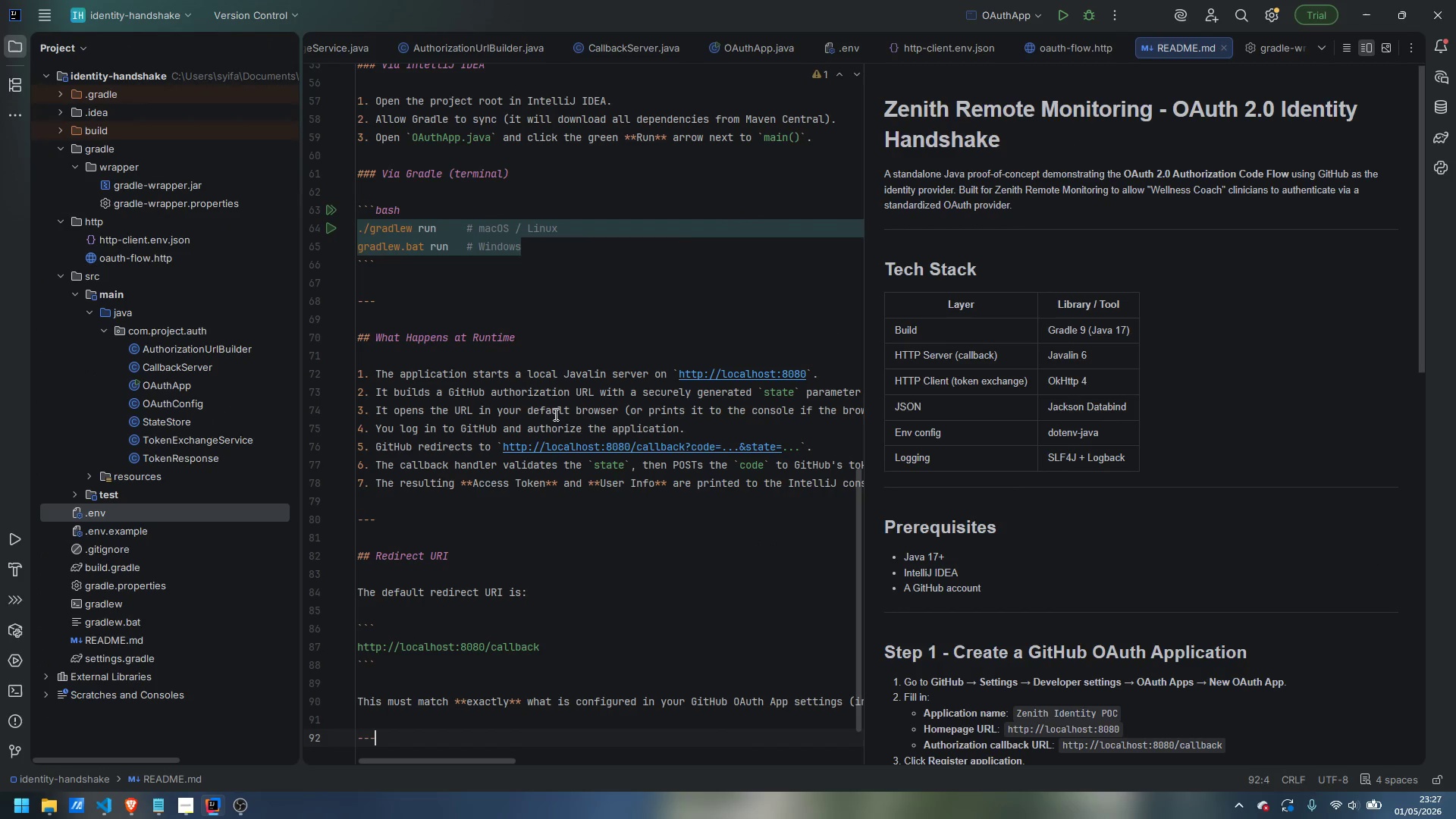 
scroll: coordinate [522, 469], scroll_direction: up, amount: 26.0
 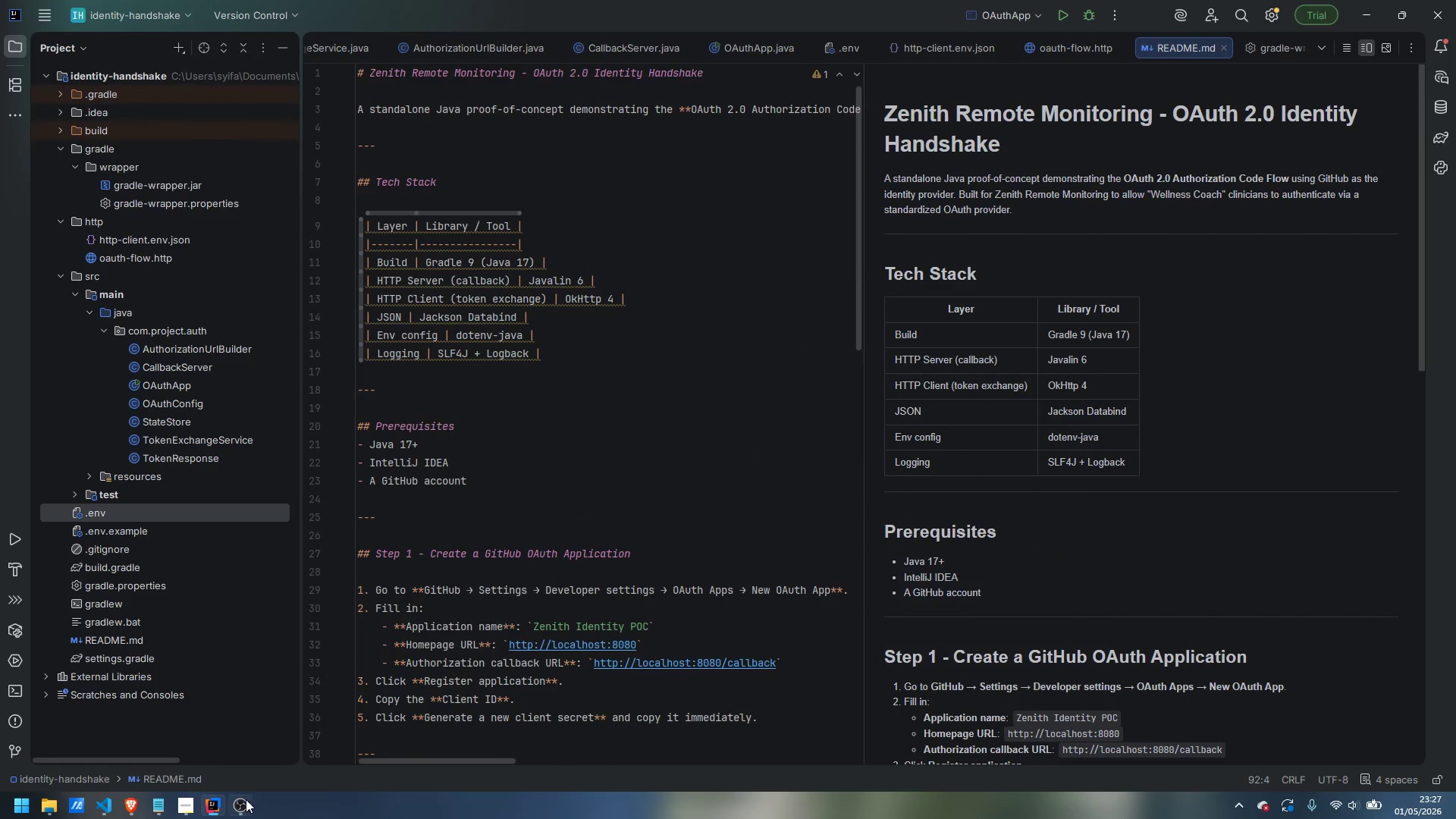 
left_click([244, 804])
 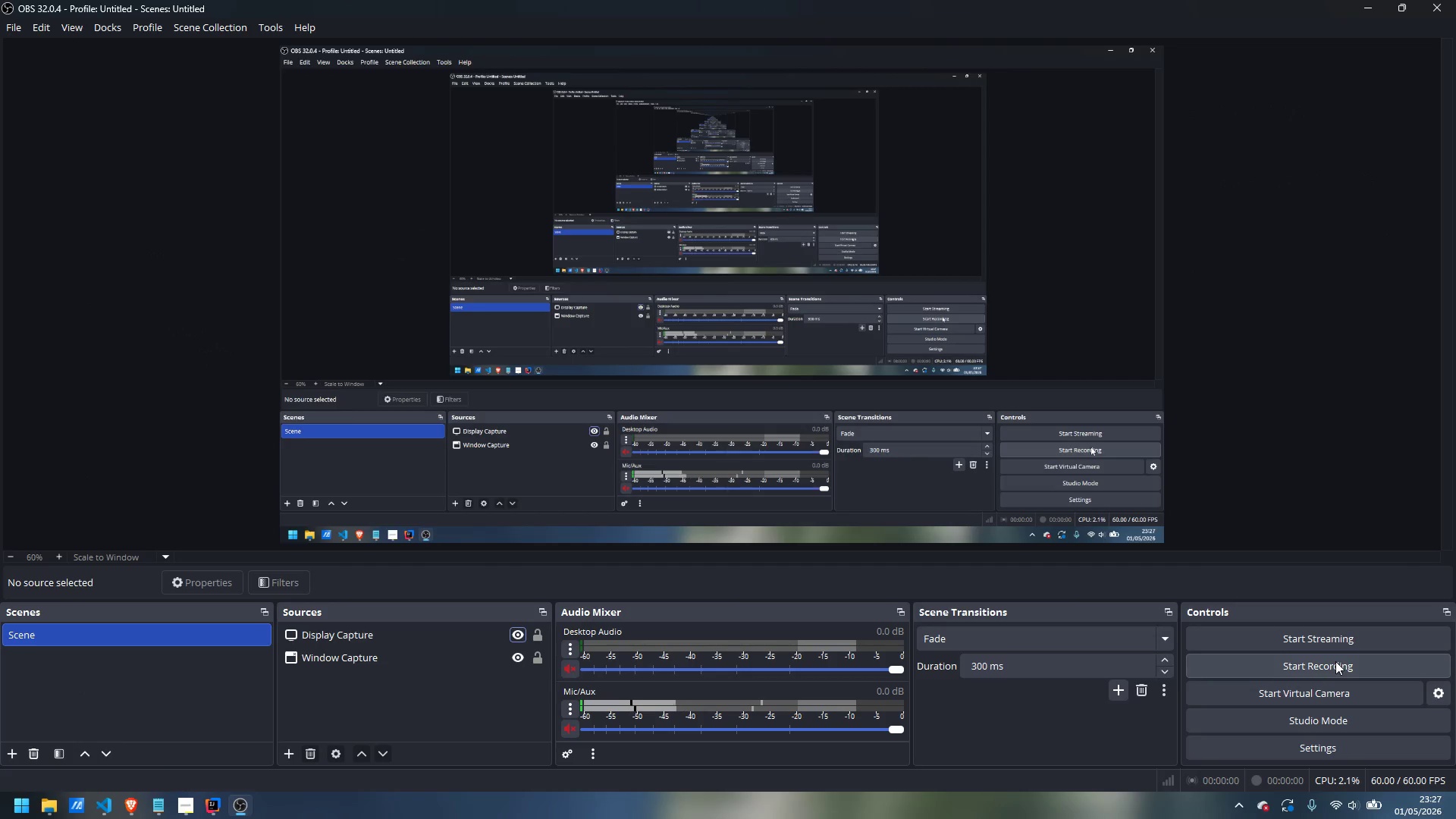 
left_click([1335, 661])
 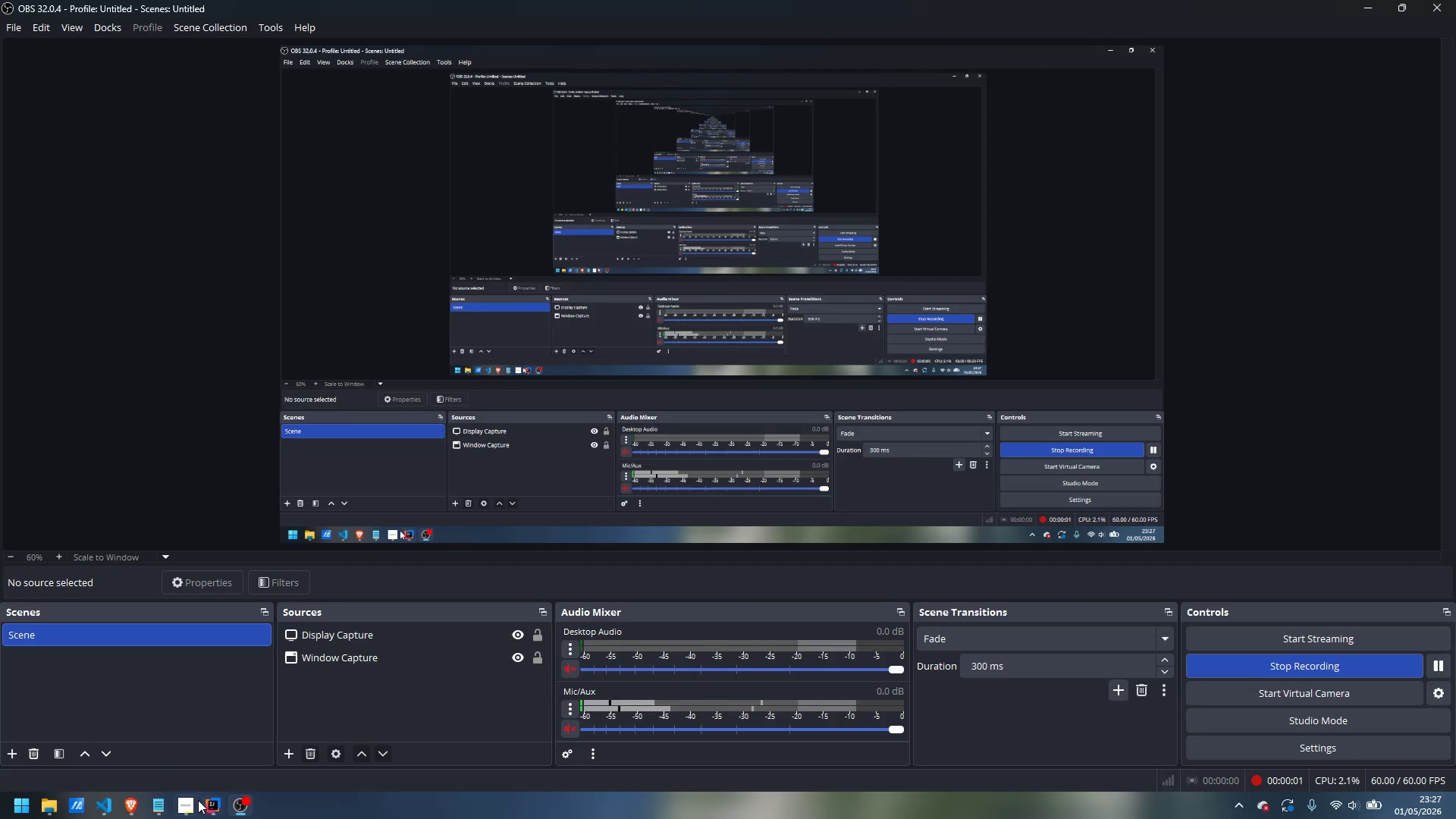 
left_click([207, 808])
 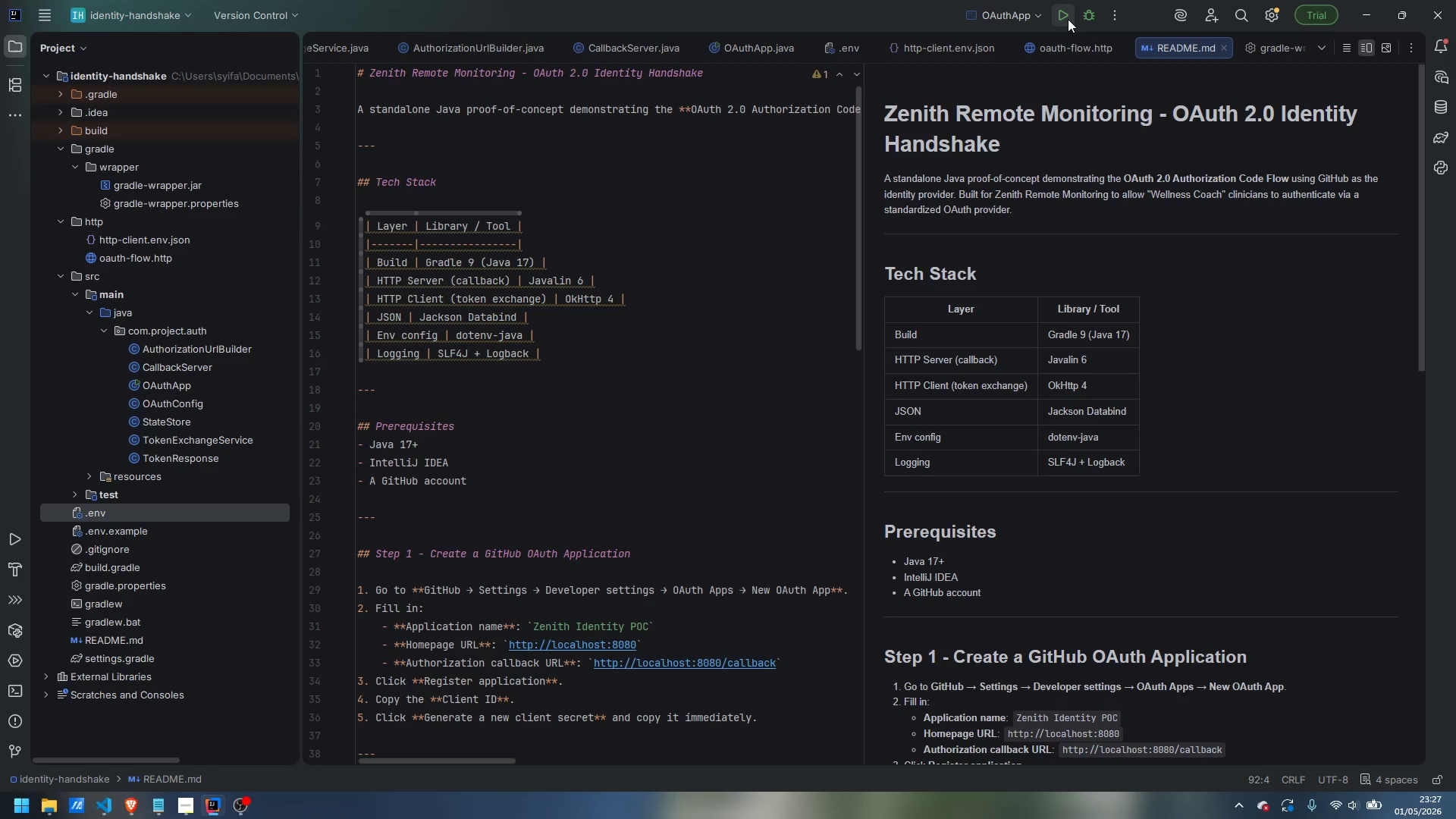 
left_click([1059, 15])
 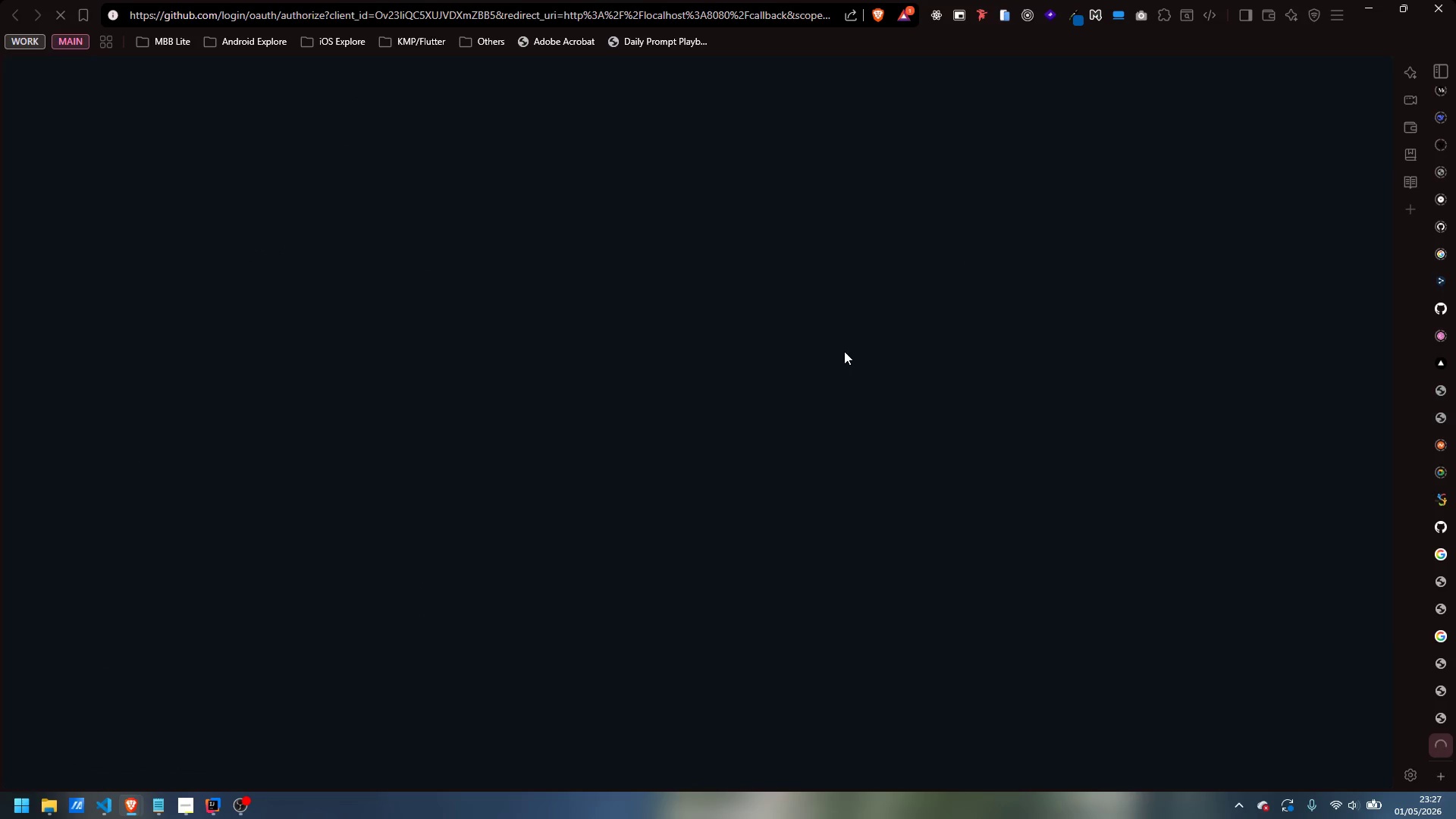 
wait(9.59)
 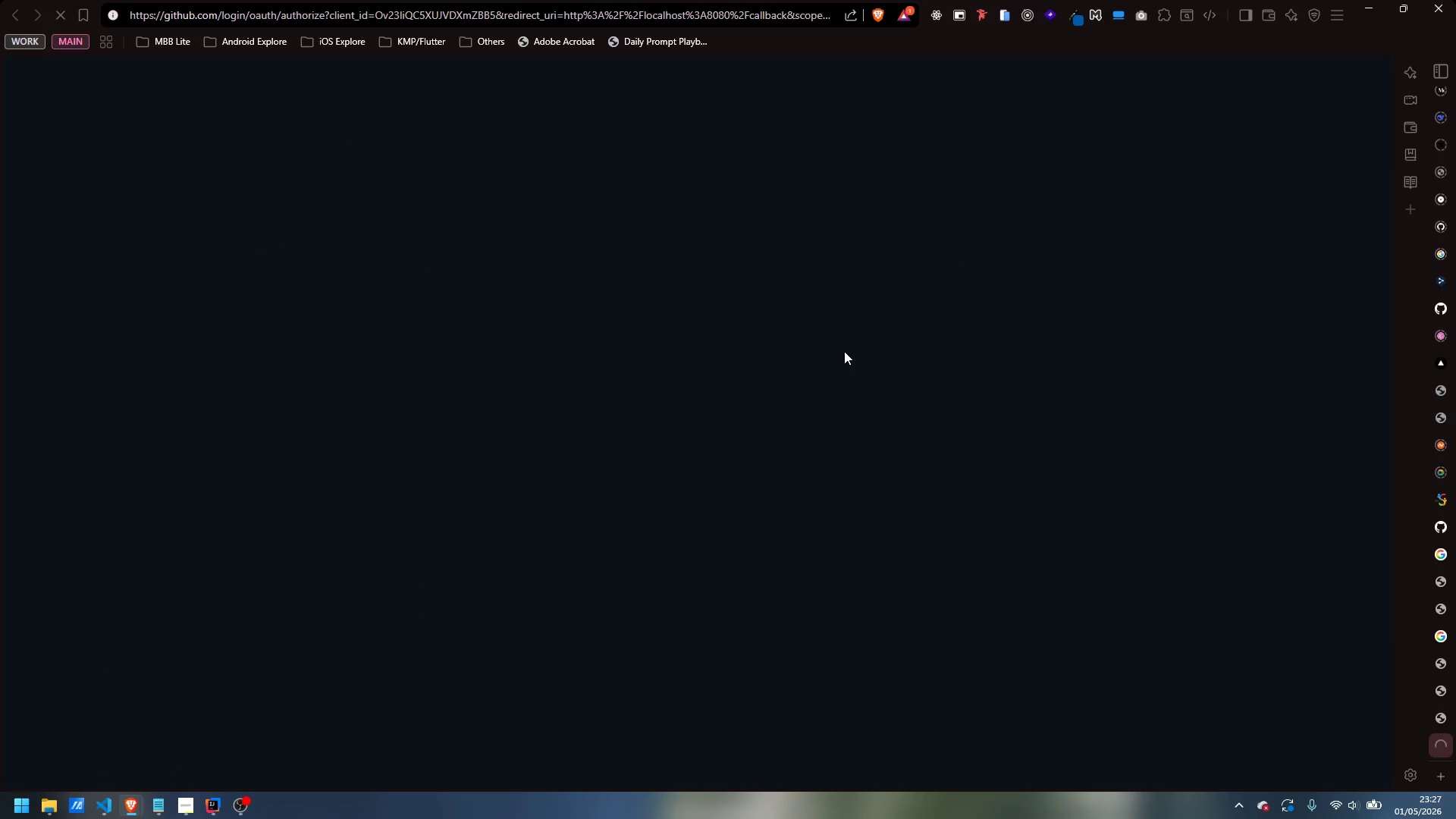 
left_click([778, 390])
 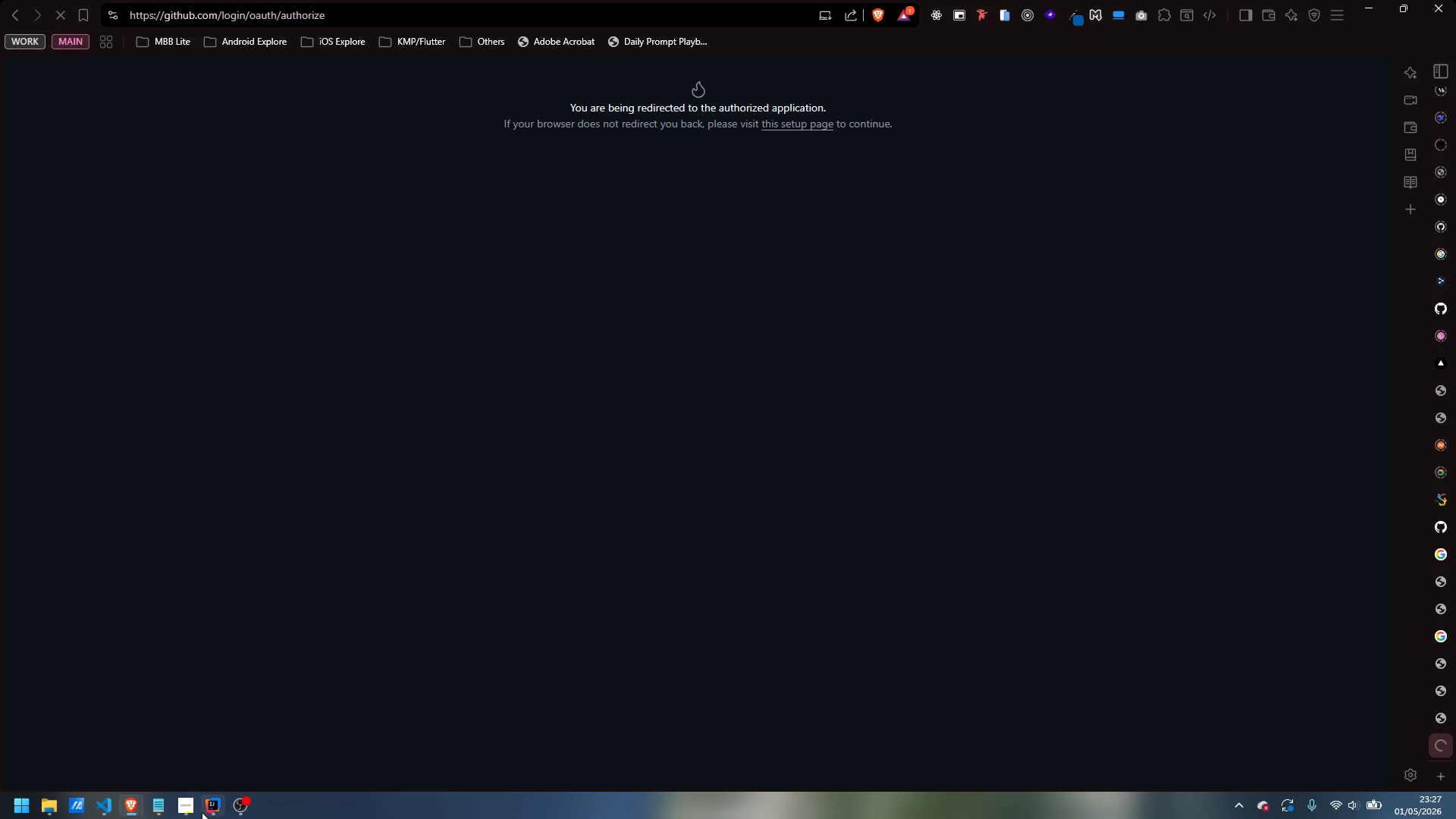 
left_click([202, 814])
 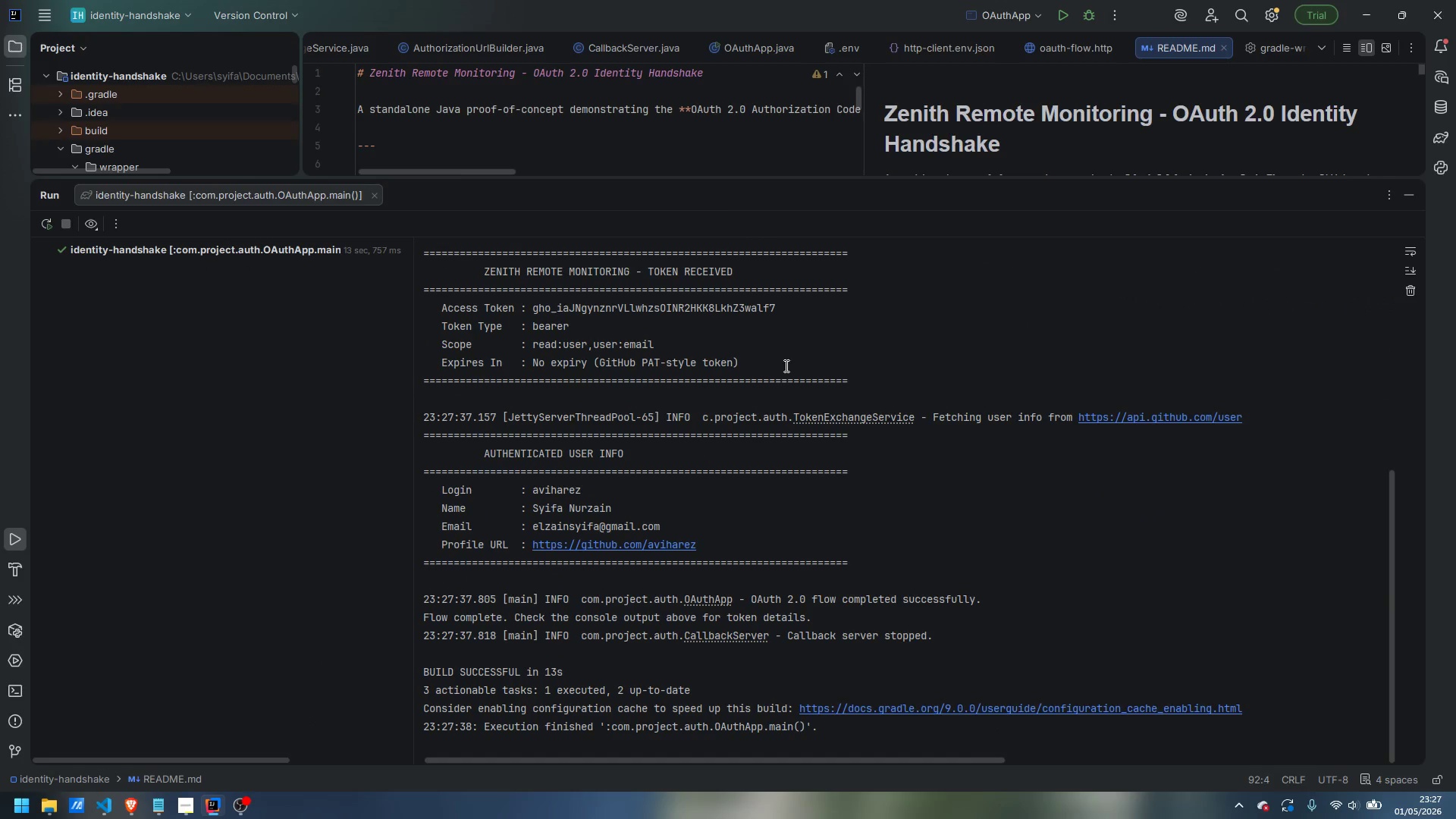 
wait(5.12)
 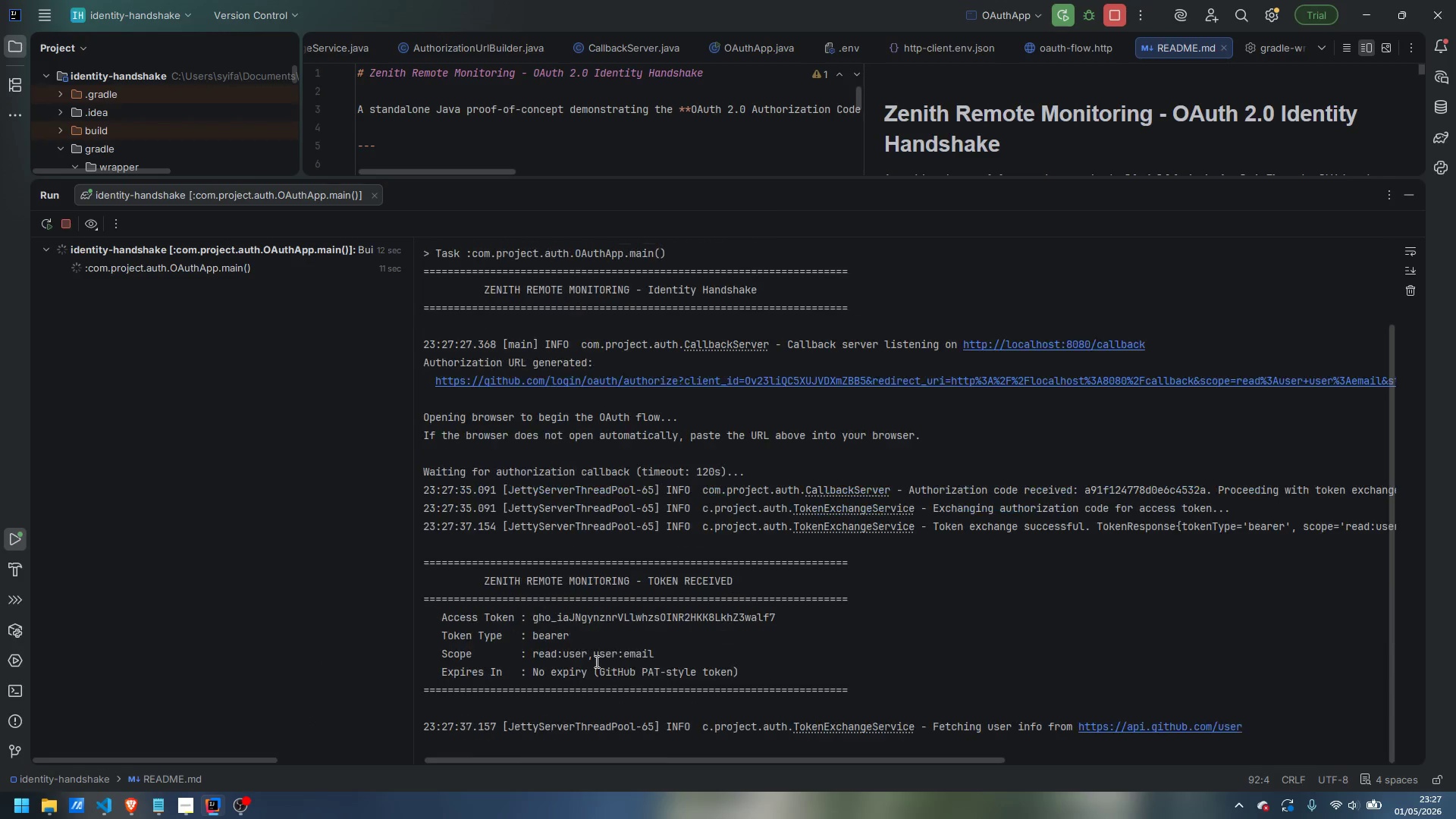 
left_click_drag(start_coordinate=[853, 183], to_coordinate=[861, 62])
 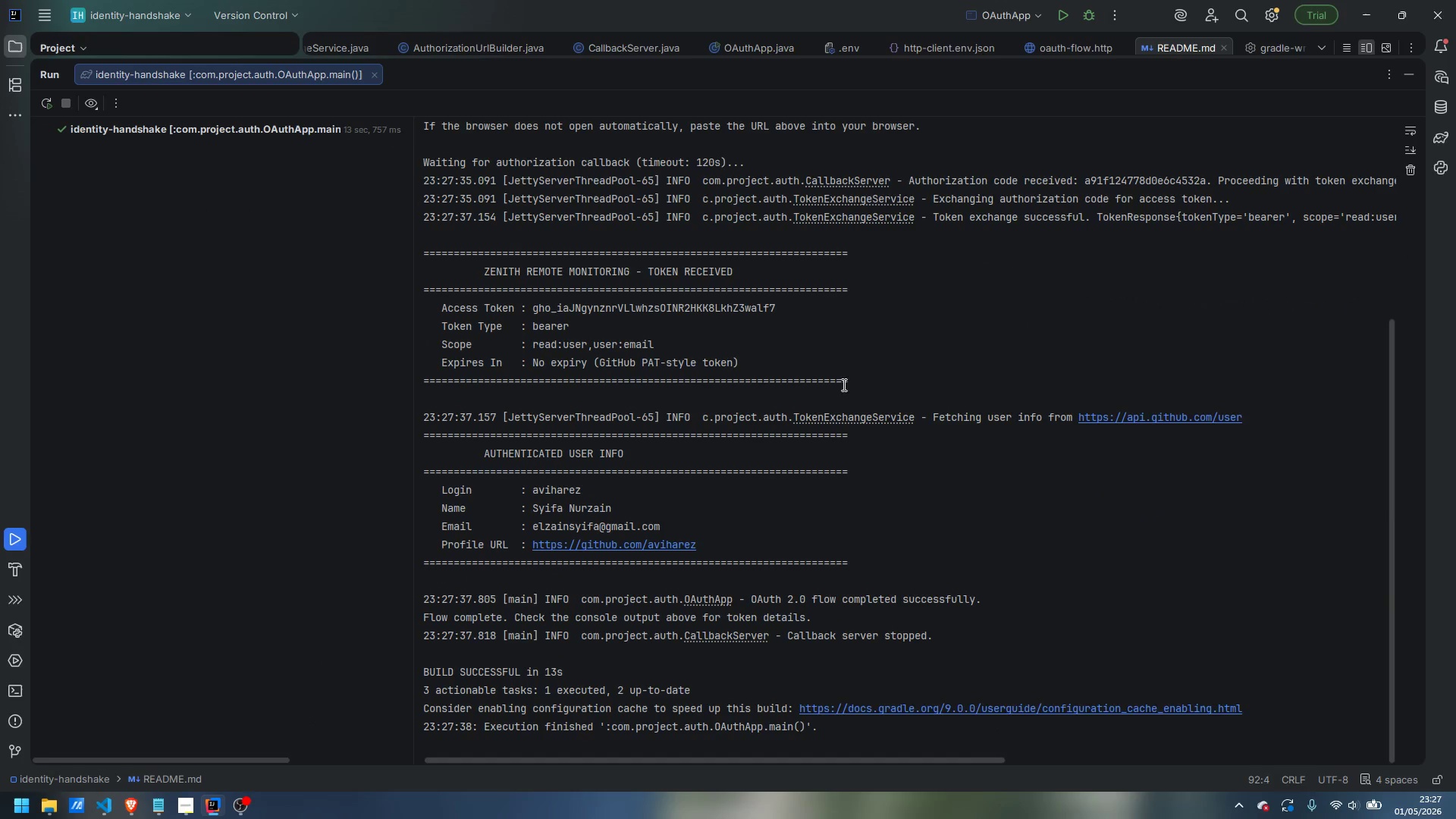 
scroll: coordinate [841, 394], scroll_direction: up, amount: 6.0
 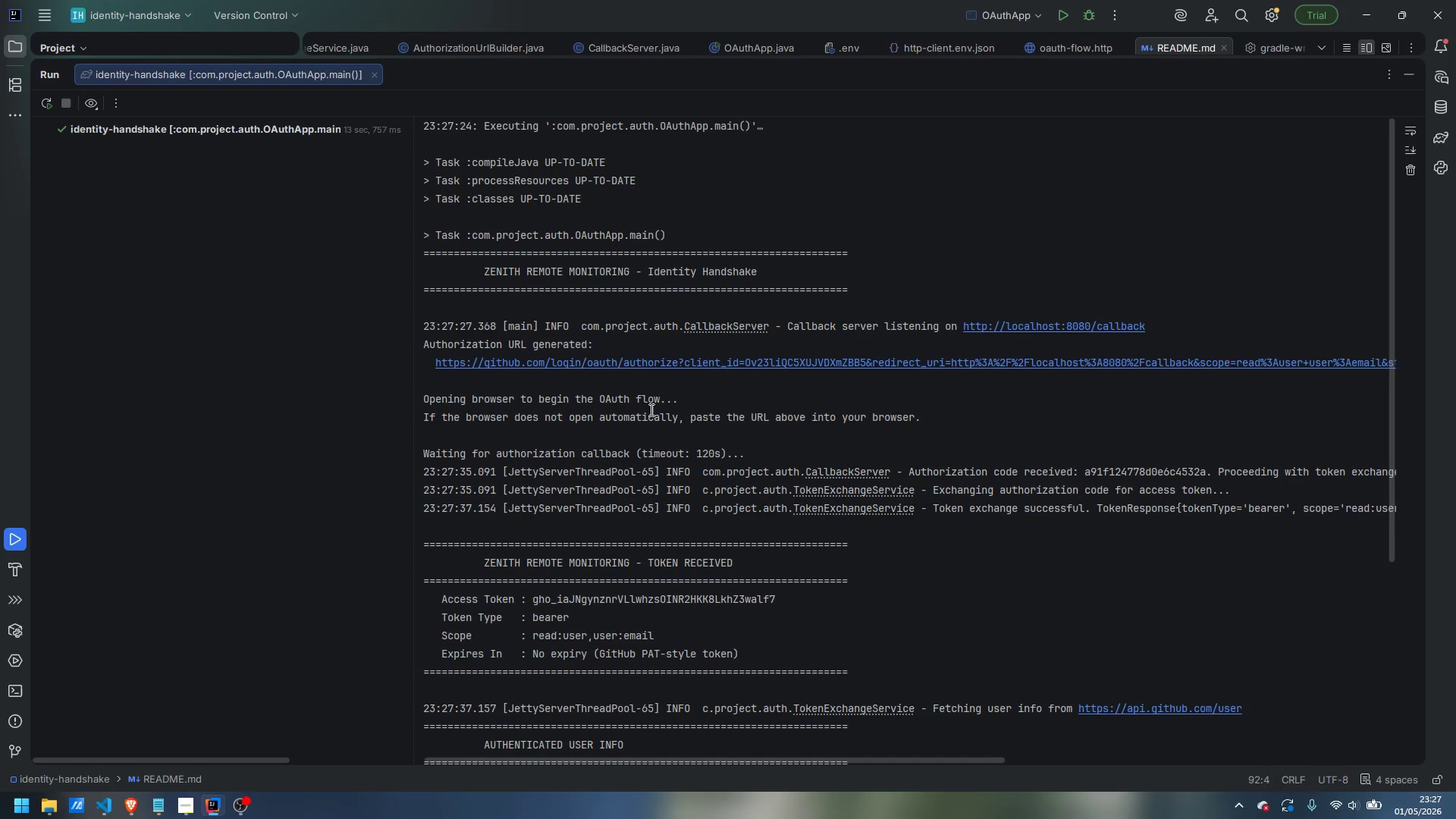 
scroll: coordinate [650, 410], scroll_direction: down, amount: 1.0
 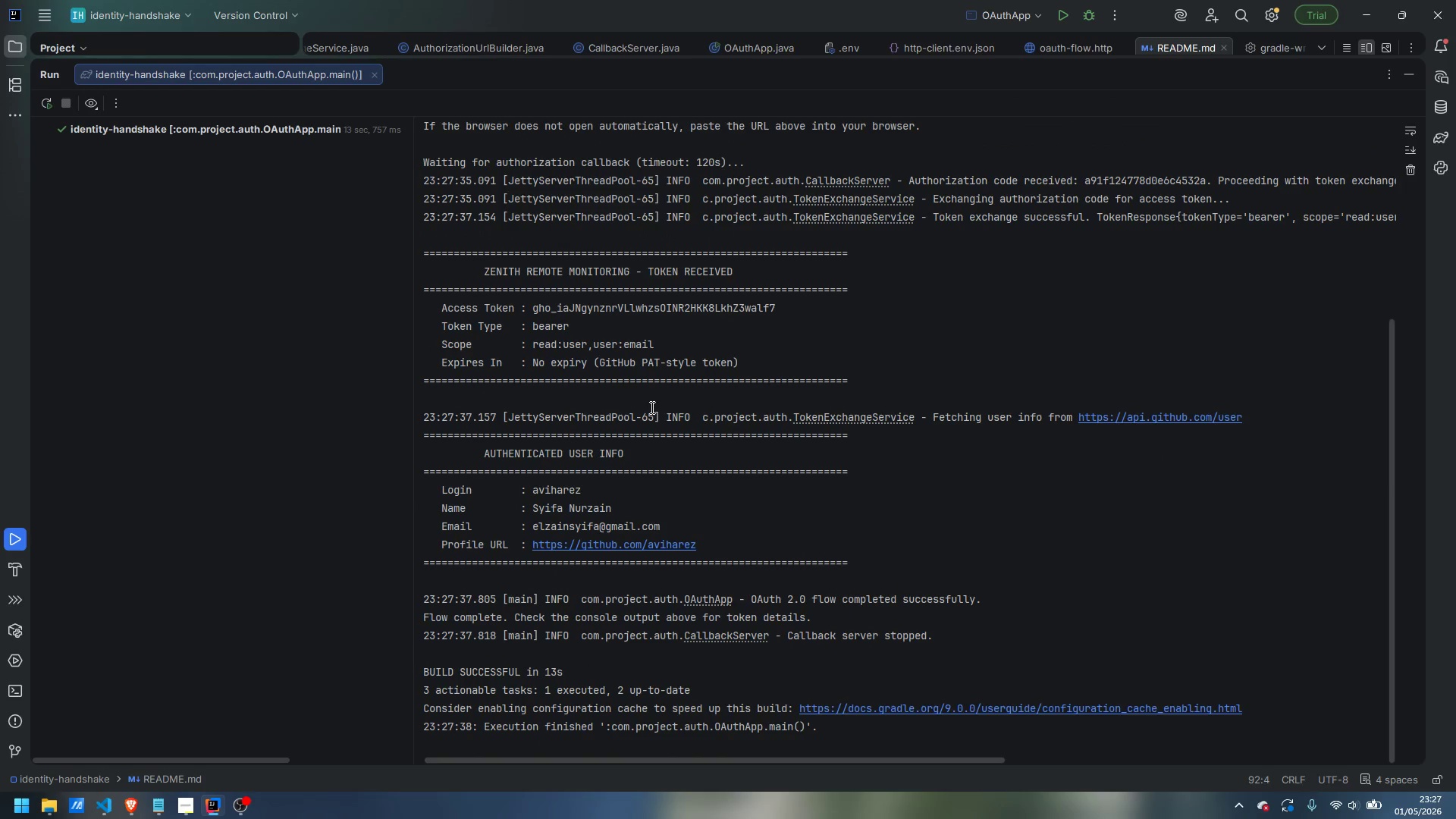 
left_click_drag(start_coordinate=[535, 308], to_coordinate=[775, 313])
 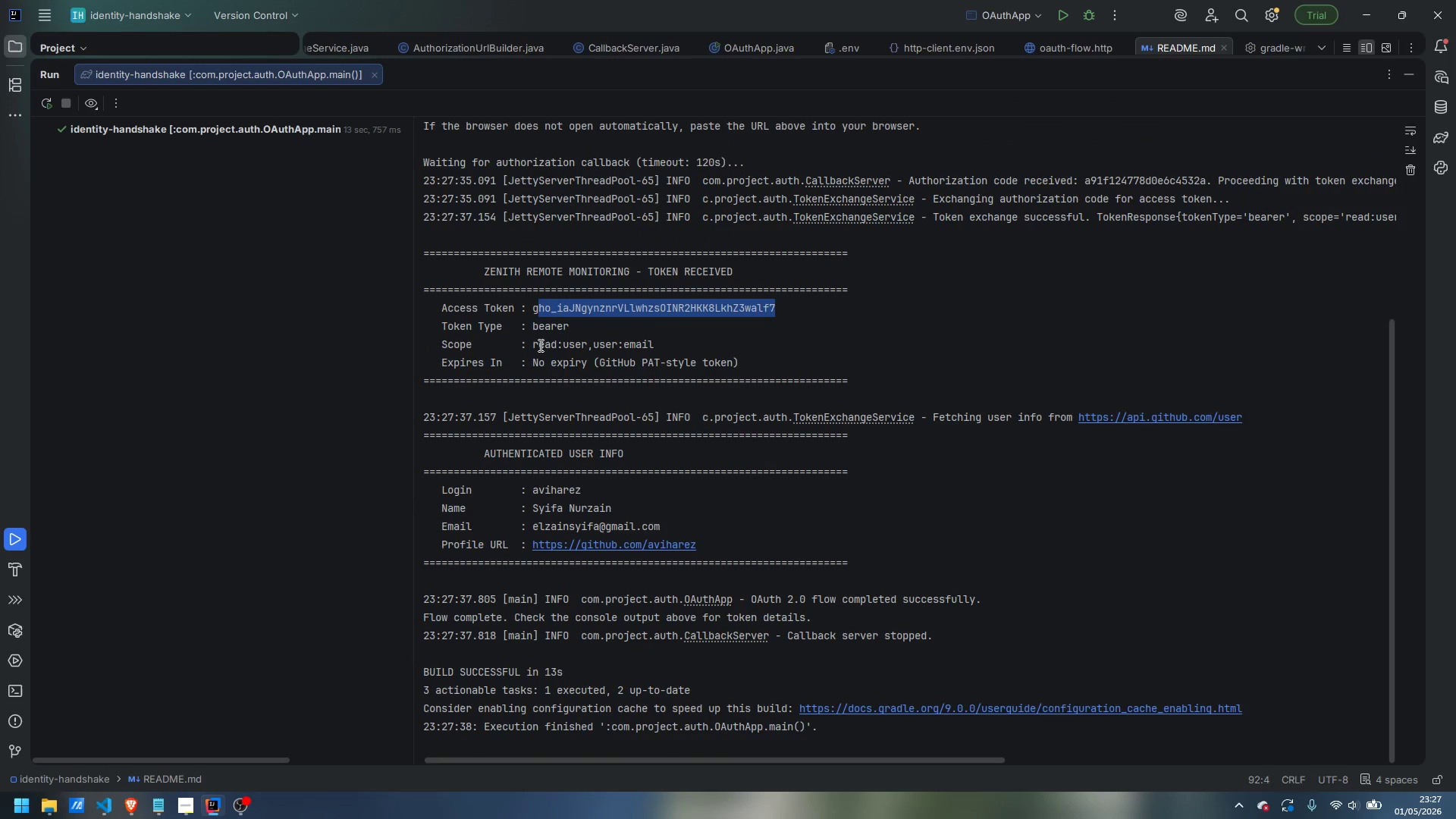 
left_click_drag(start_coordinate=[539, 345], to_coordinate=[712, 352])
 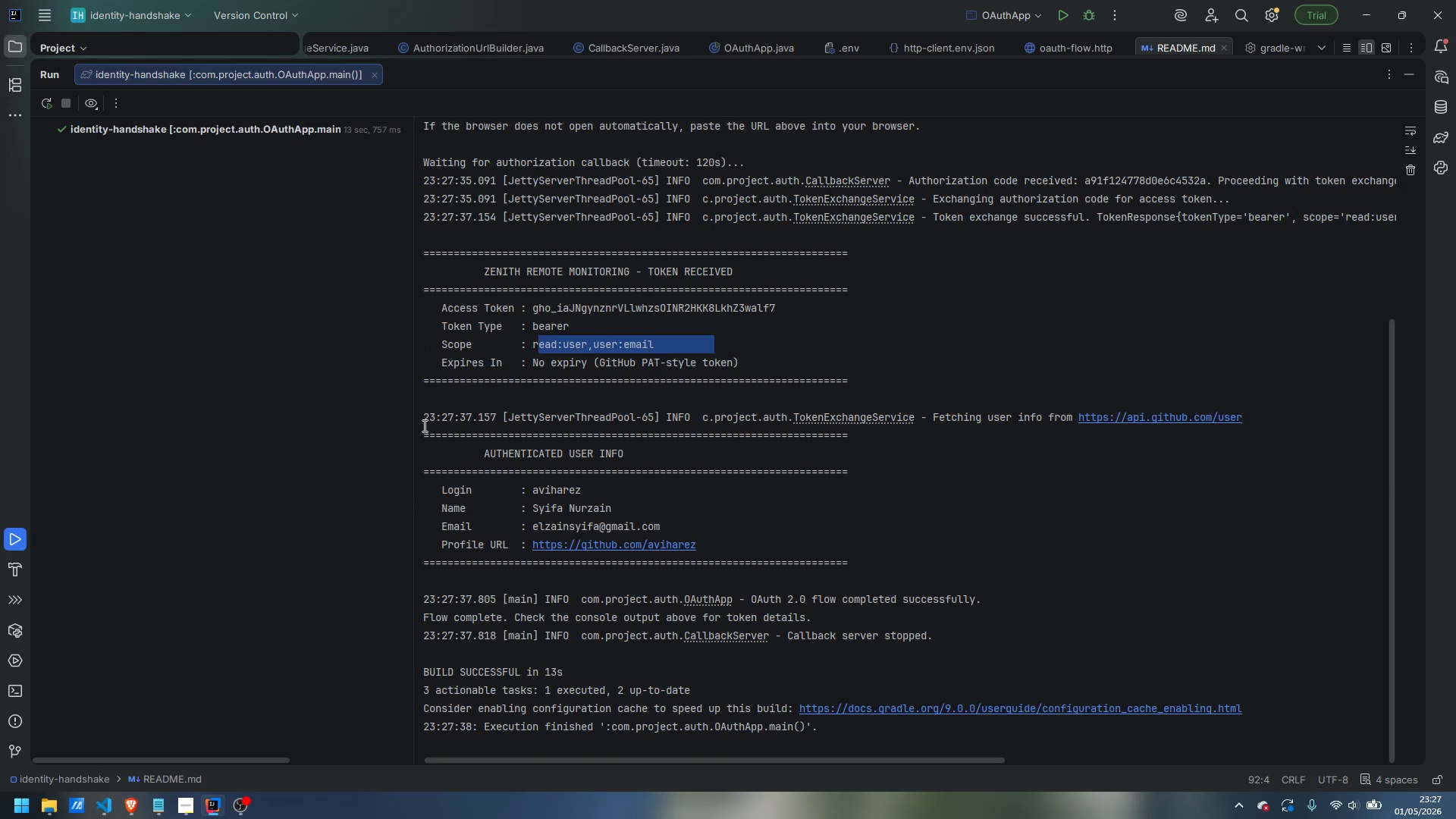 
left_click_drag(start_coordinate=[424, 425], to_coordinate=[826, 638])
 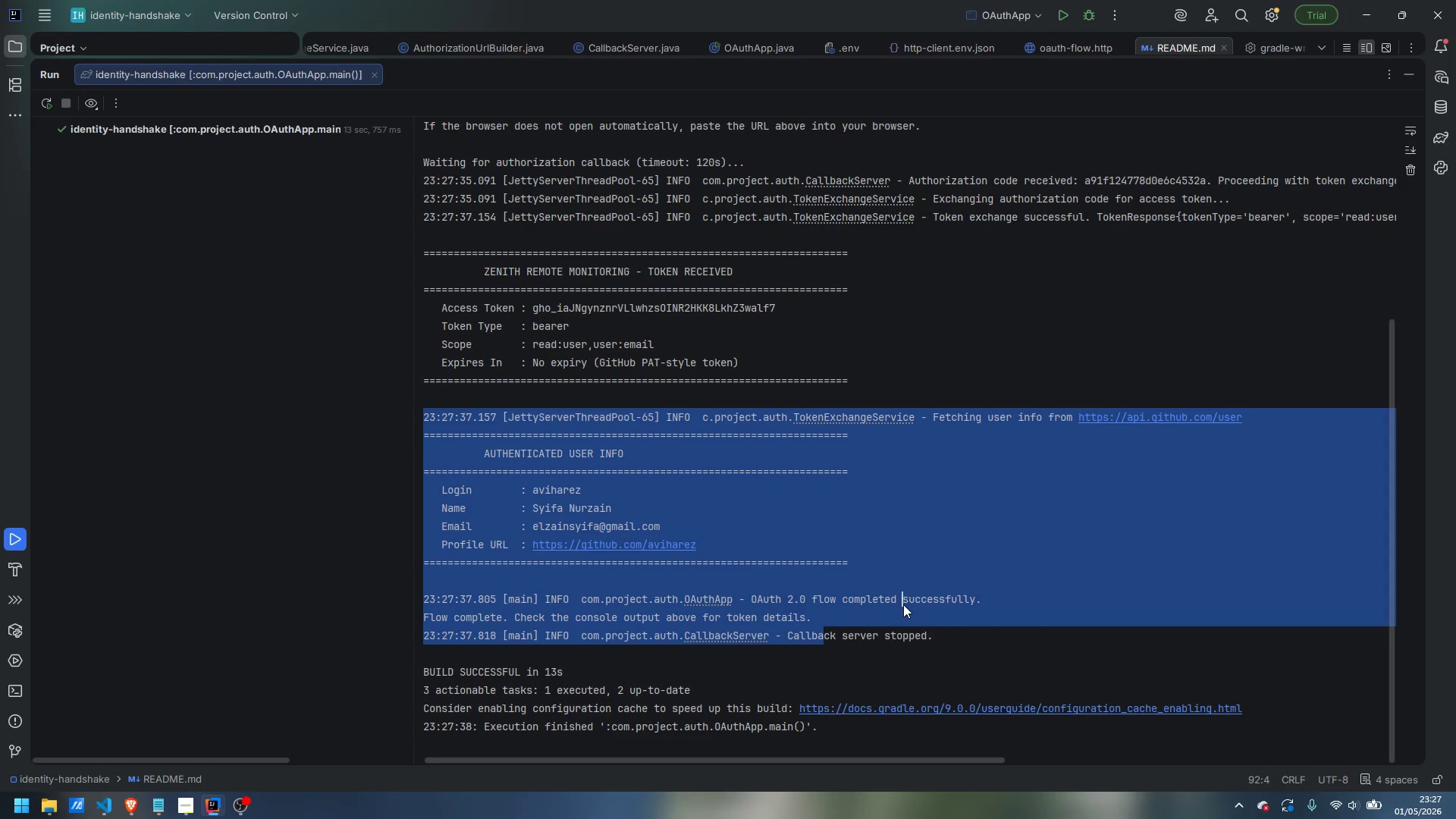 
left_click([903, 604])
 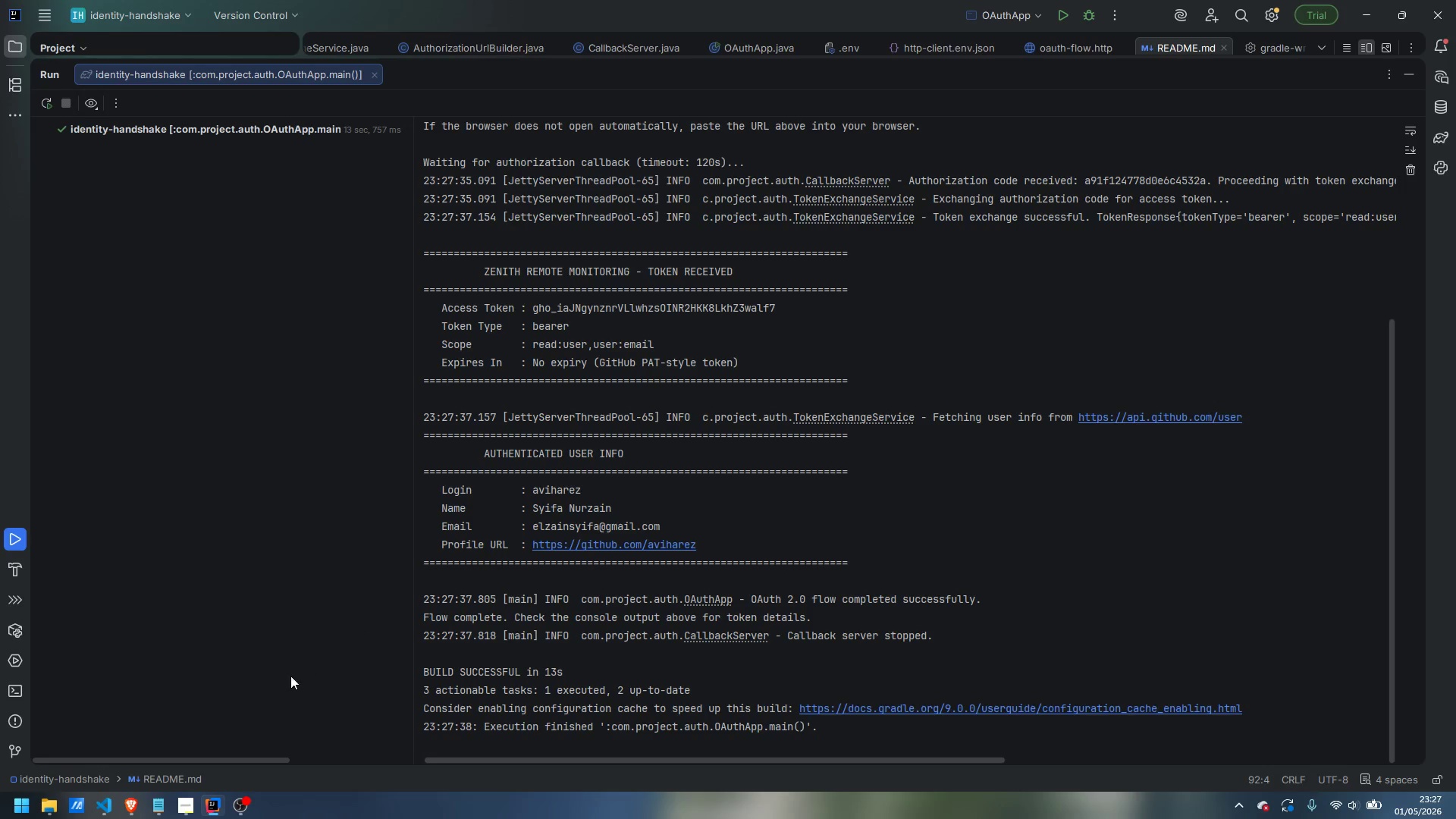 
left_click([241, 803])
 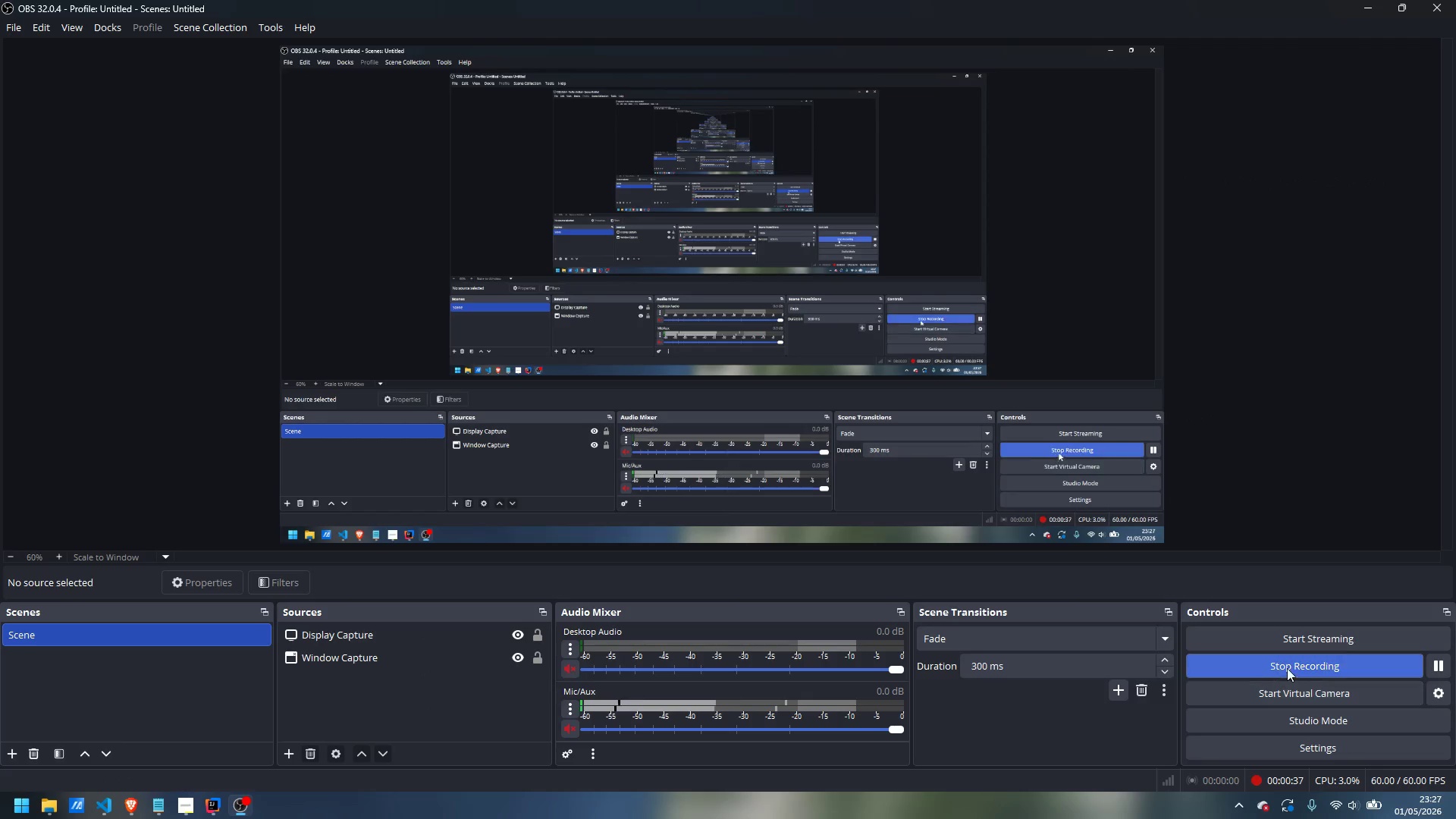 
left_click([1302, 657])
 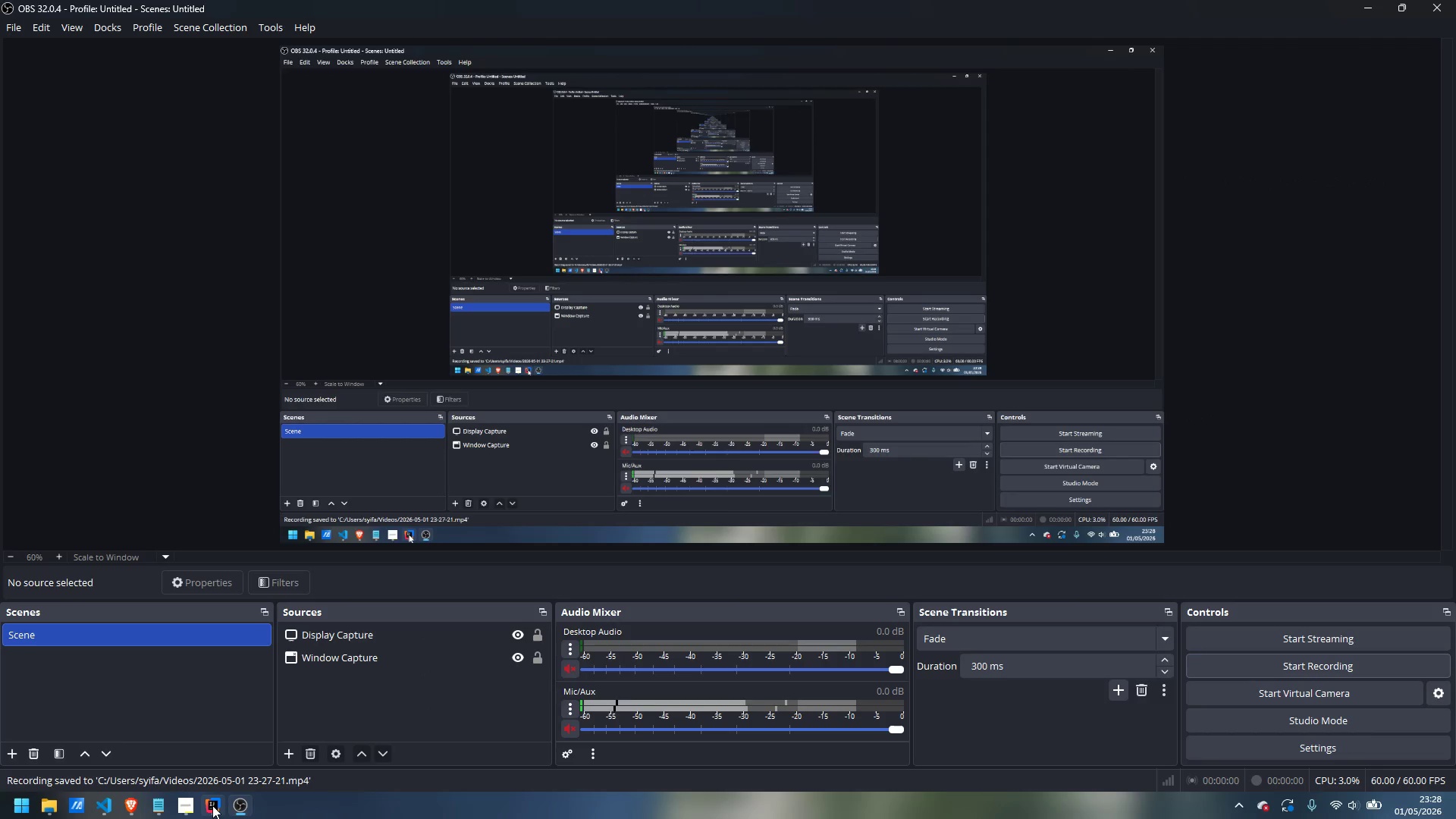 
left_click([186, 807])